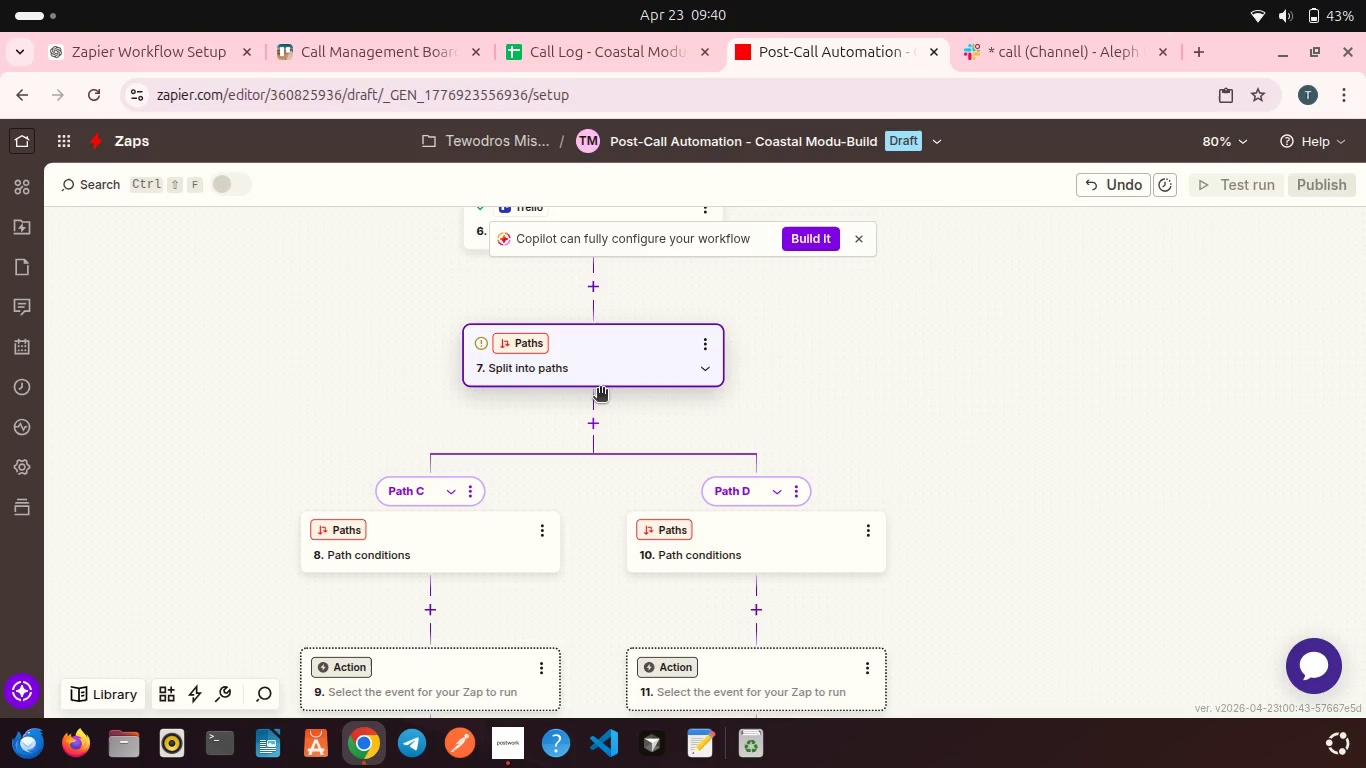 
left_click([439, 482])
 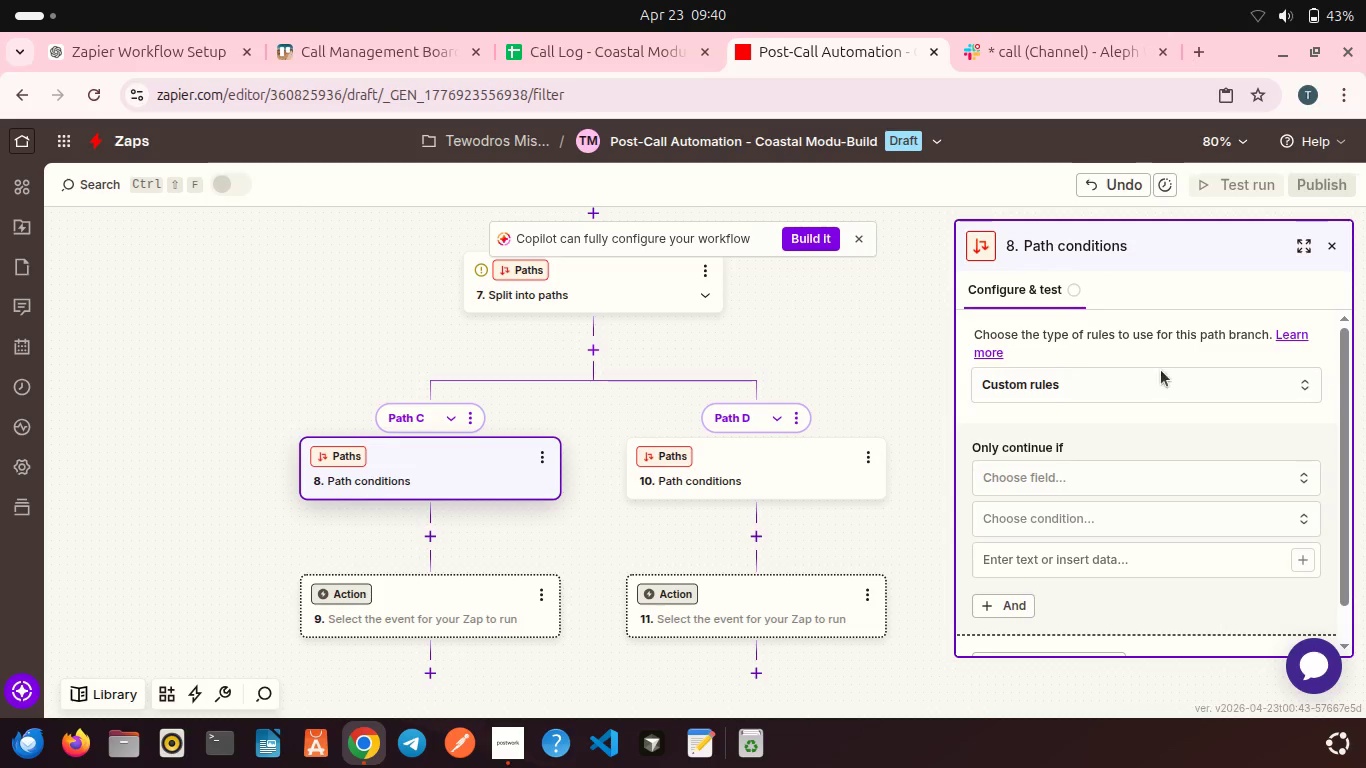 
left_click([1074, 485])
 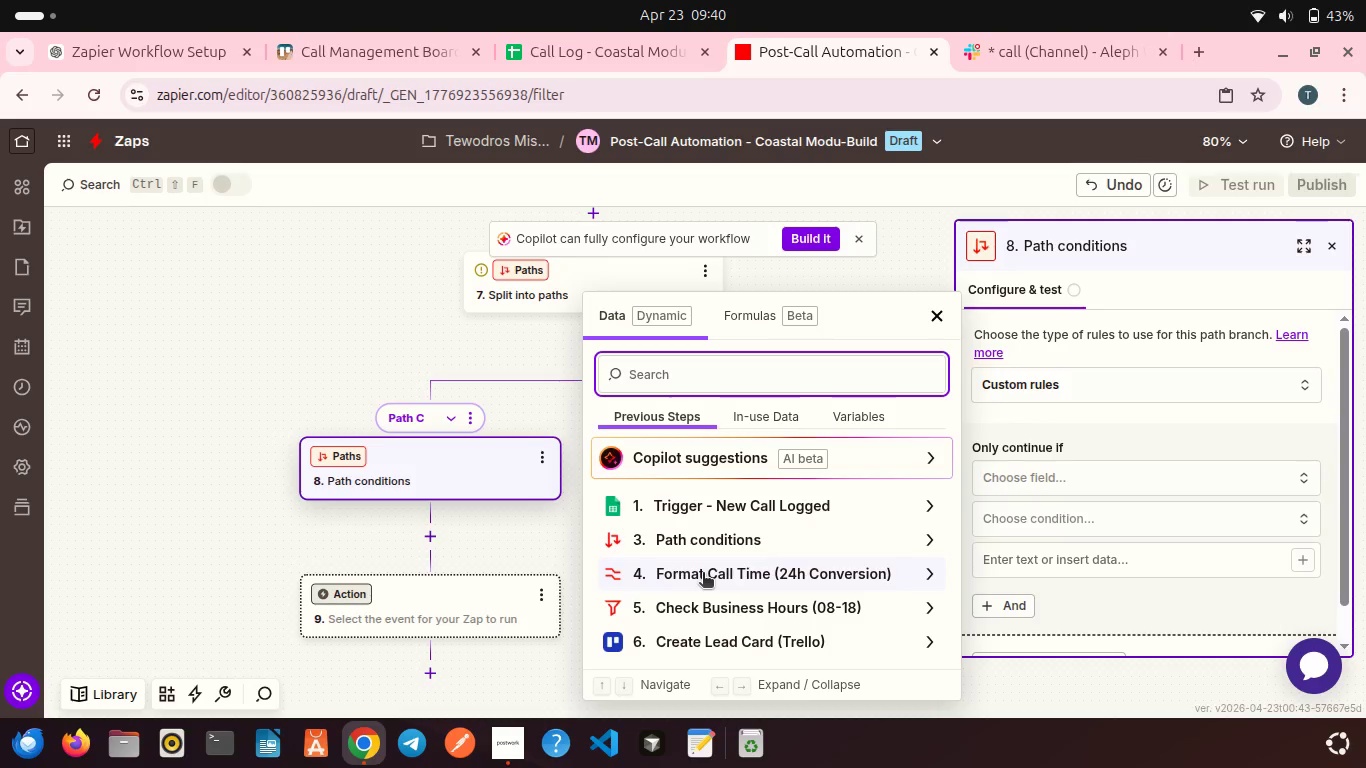 
left_click([703, 574])
 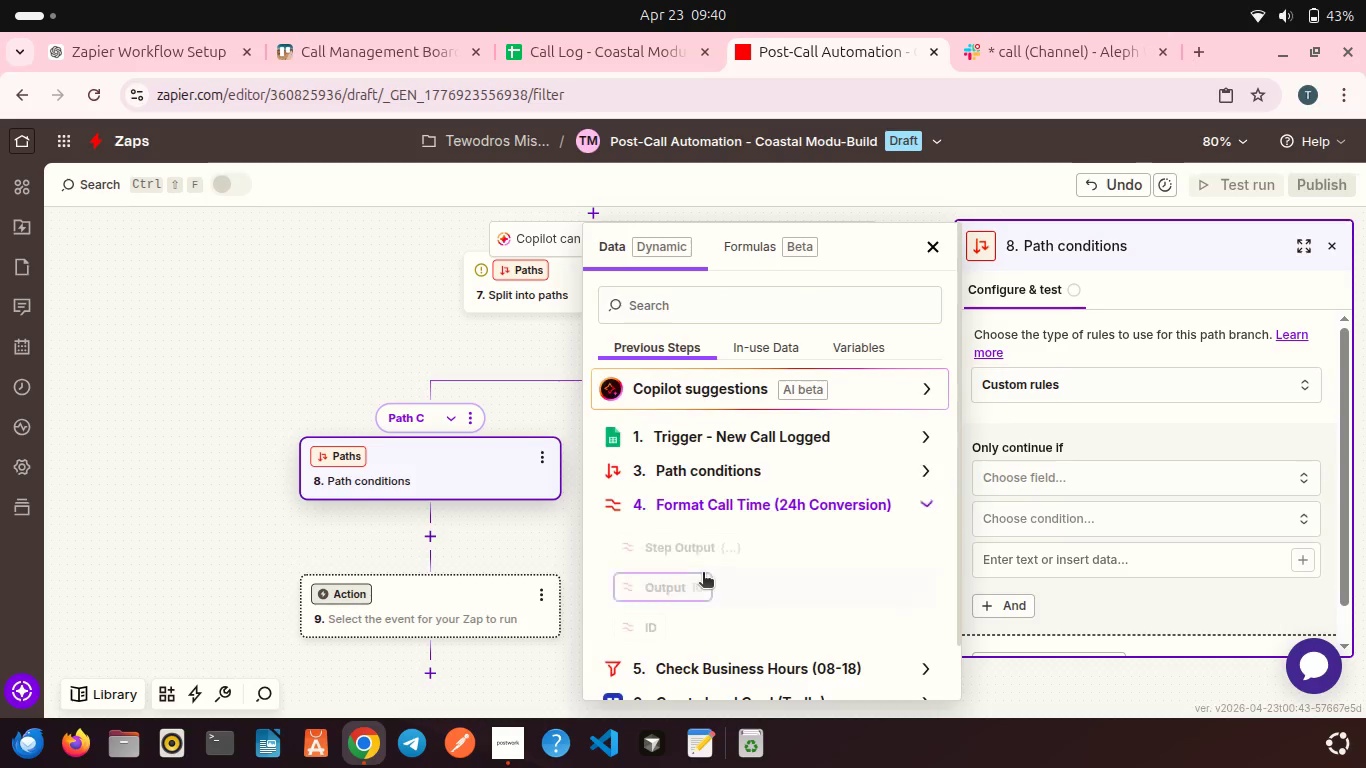 
scroll: coordinate [703, 574], scroll_direction: down, amount: 4.0
 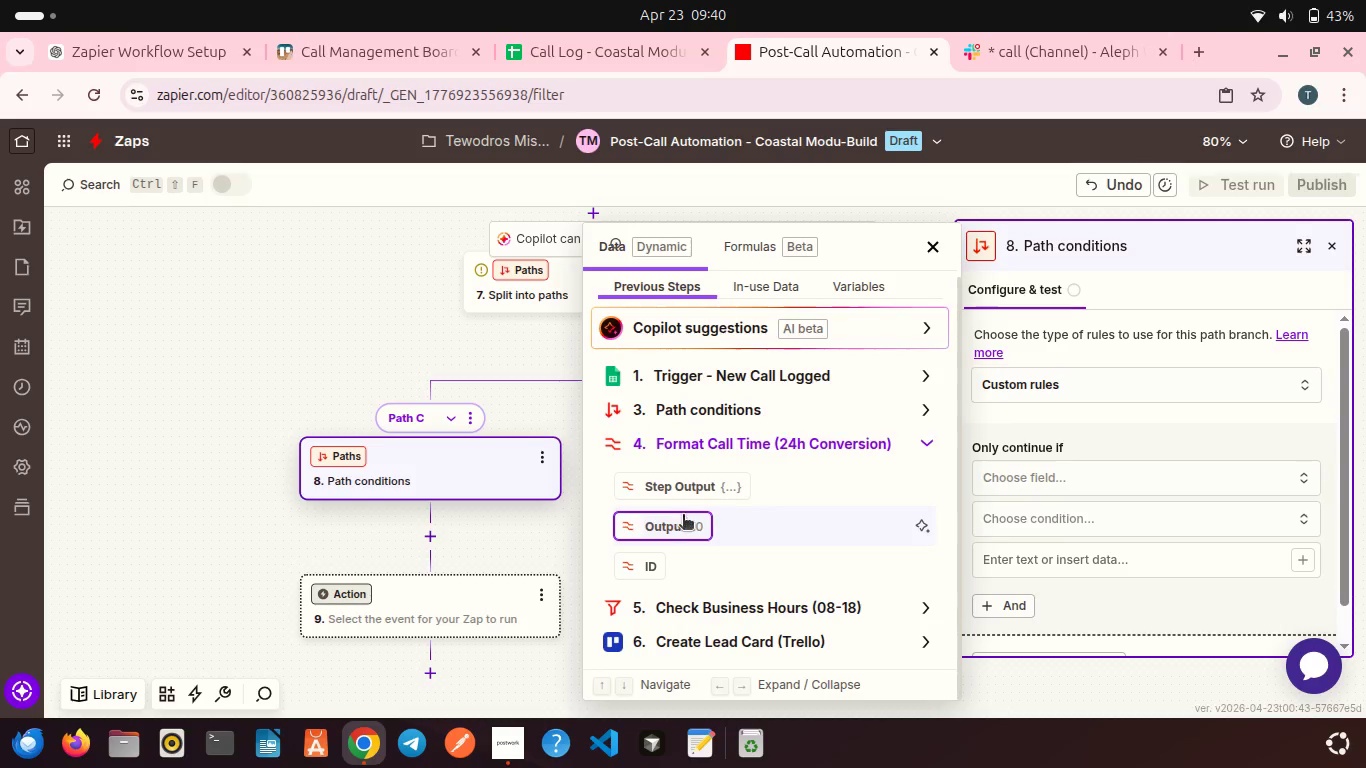 
left_click([683, 517])
 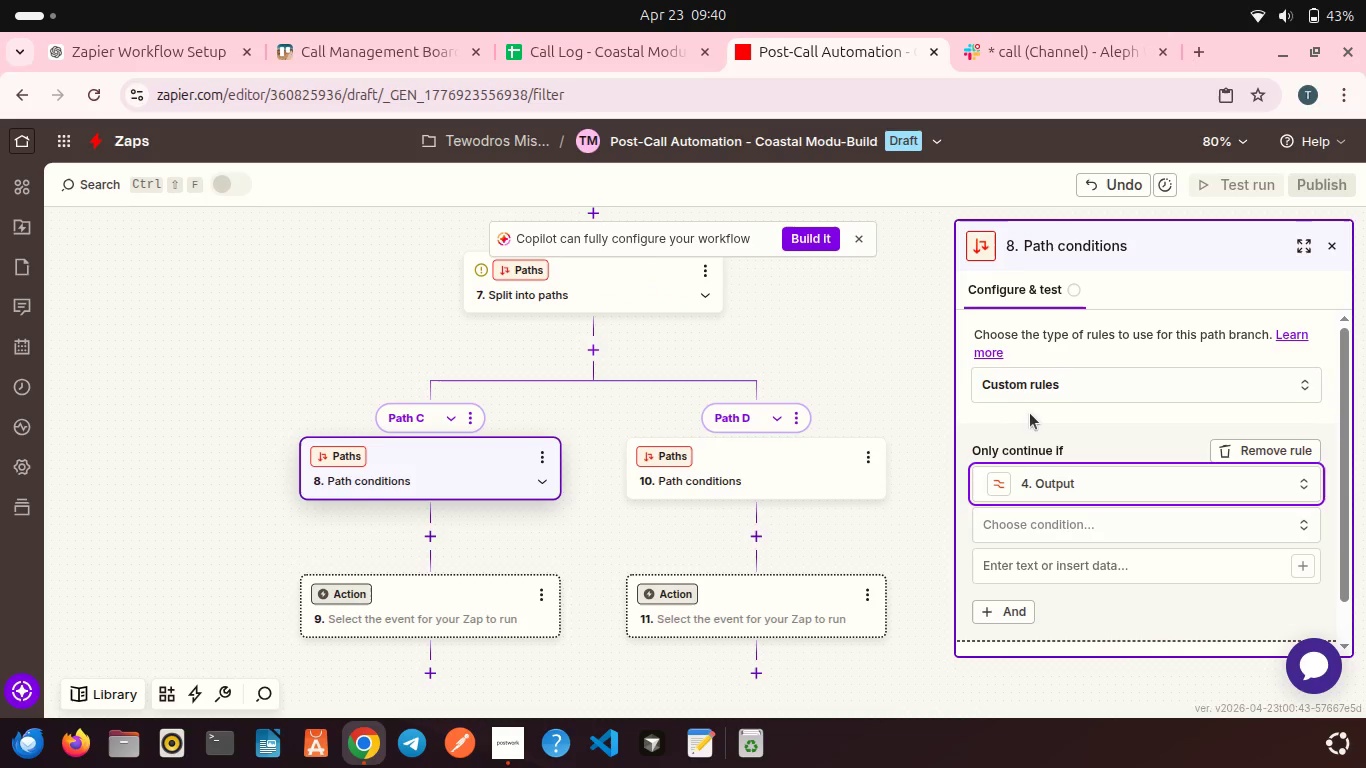 
left_click([1034, 413])
 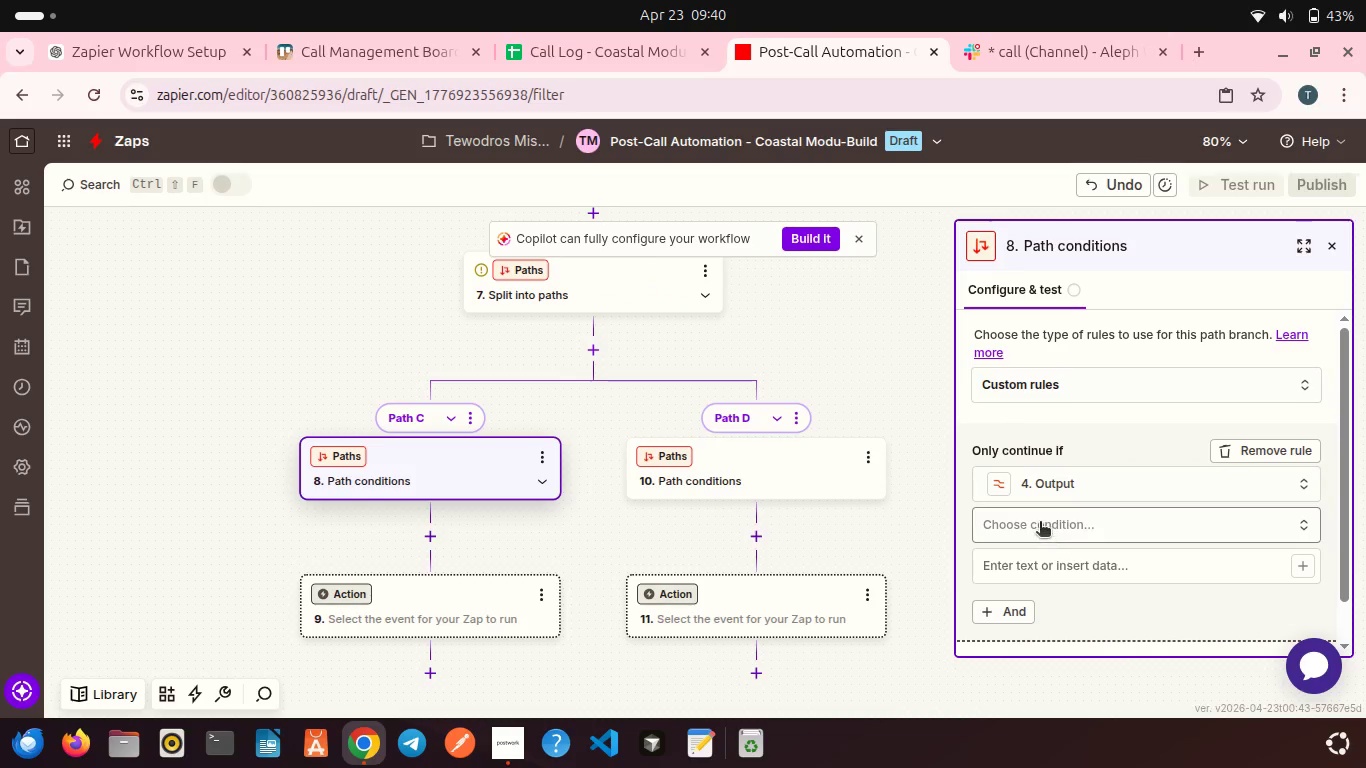 
left_click([1040, 523])
 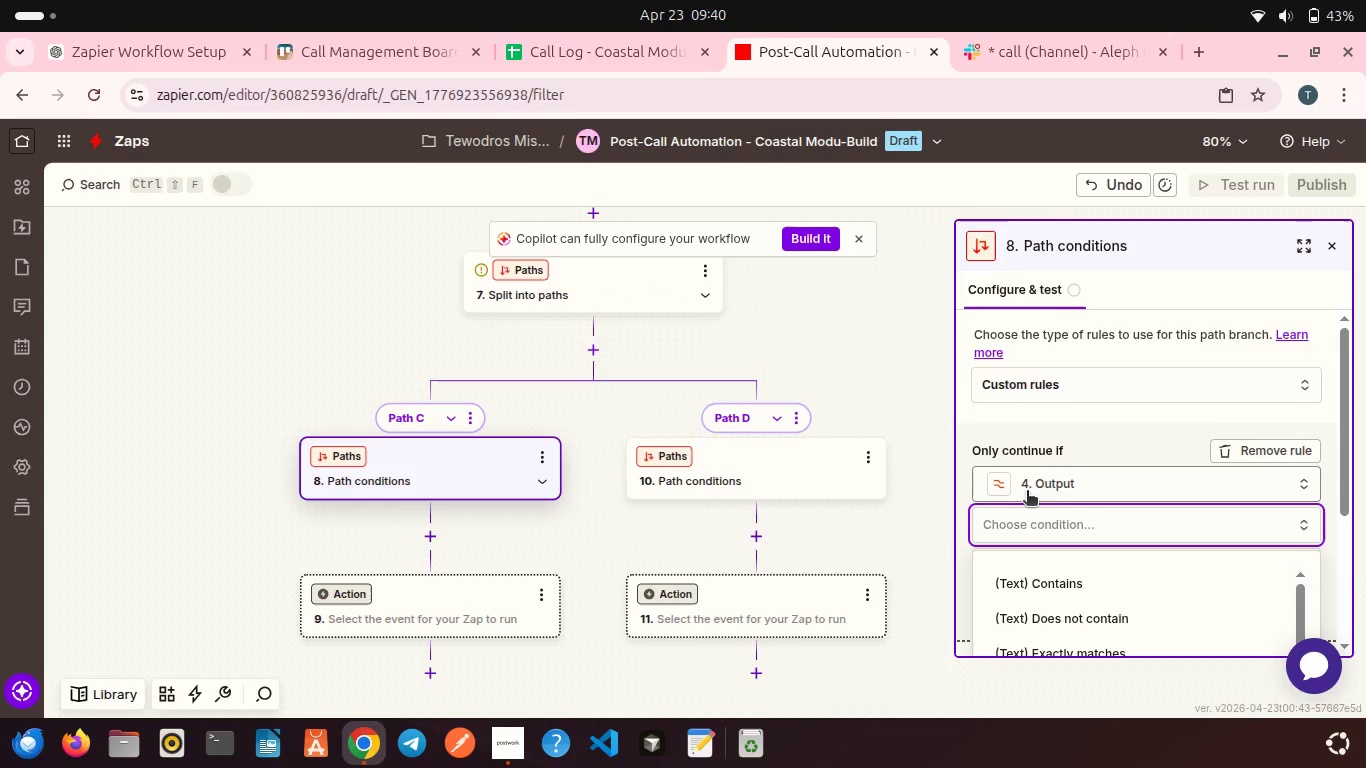 
scroll: coordinate [1062, 533], scroll_direction: down, amount: 4.0
 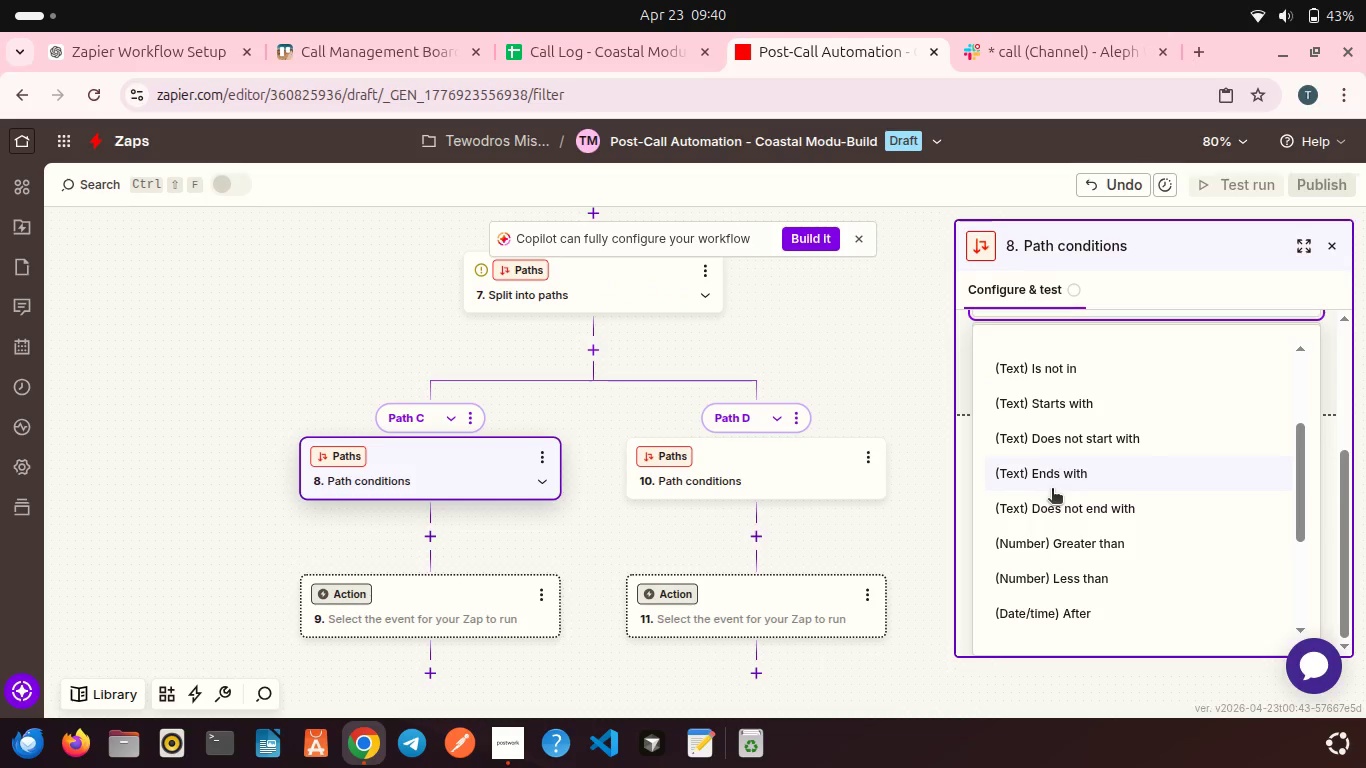 
left_click([1041, 385])
 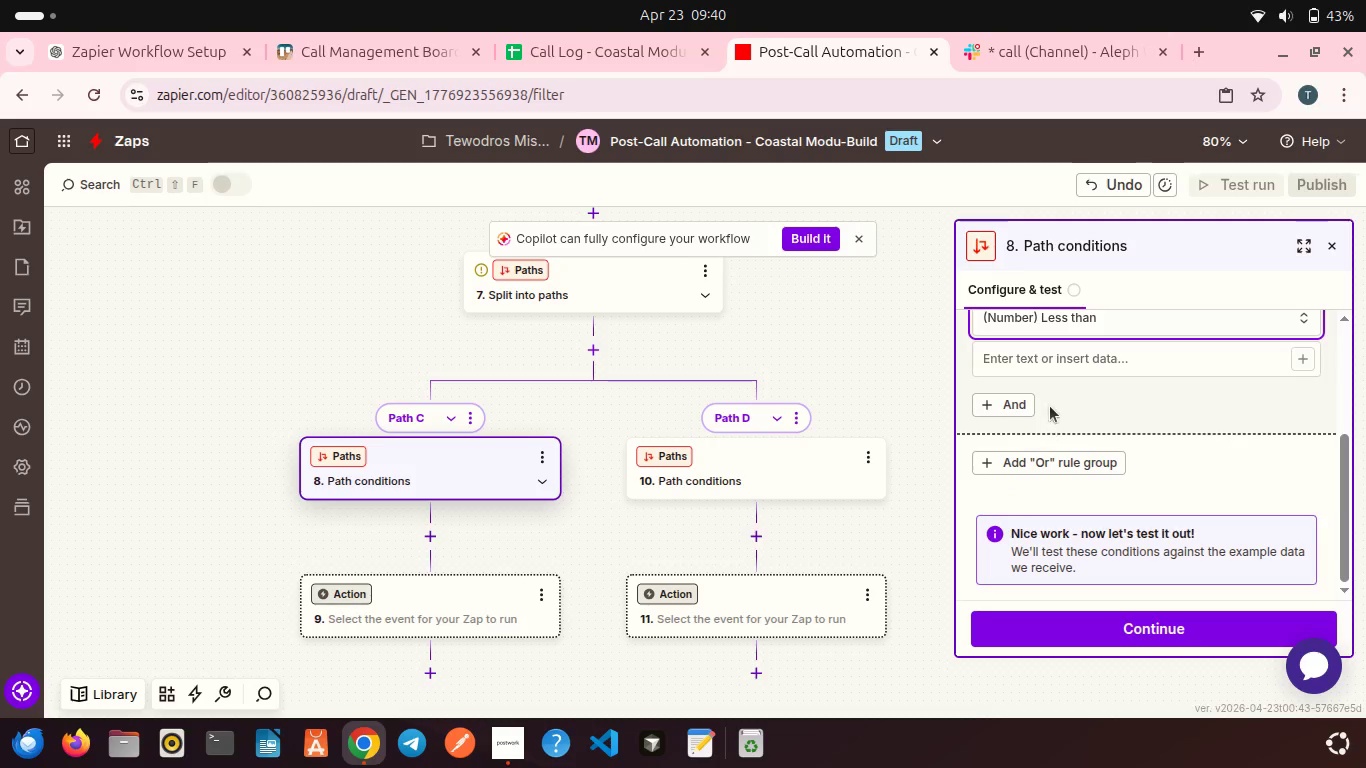 
scroll: coordinate [1052, 490], scroll_direction: down, amount: 2.0
 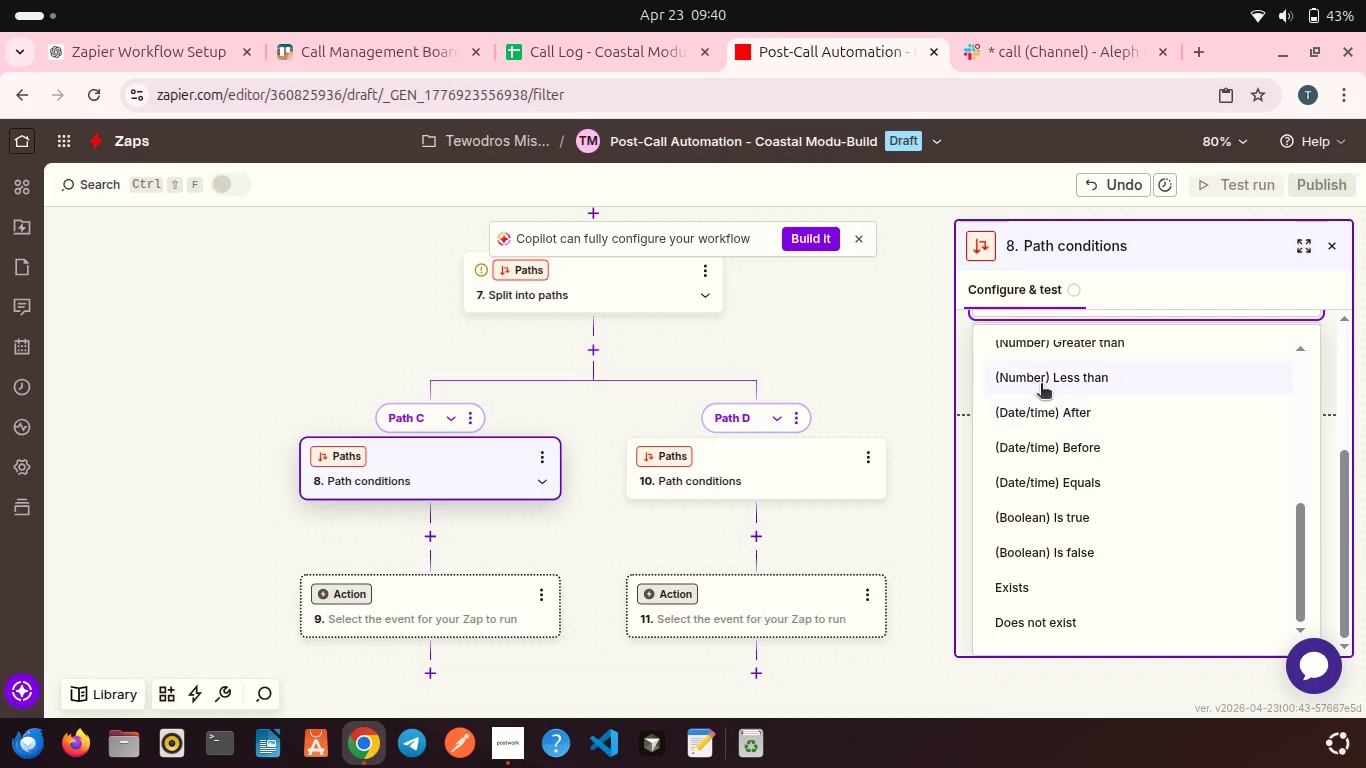 
left_click([1029, 362])
 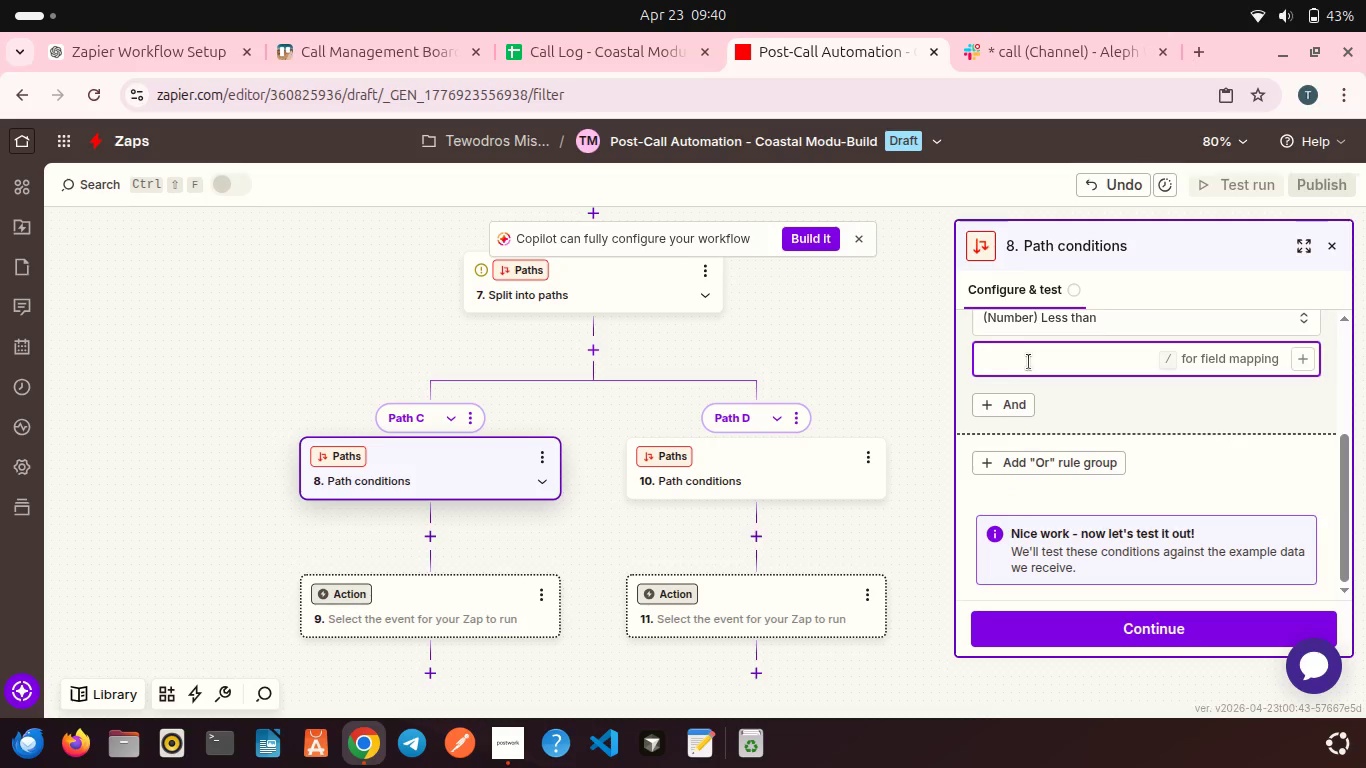 
key(8)
 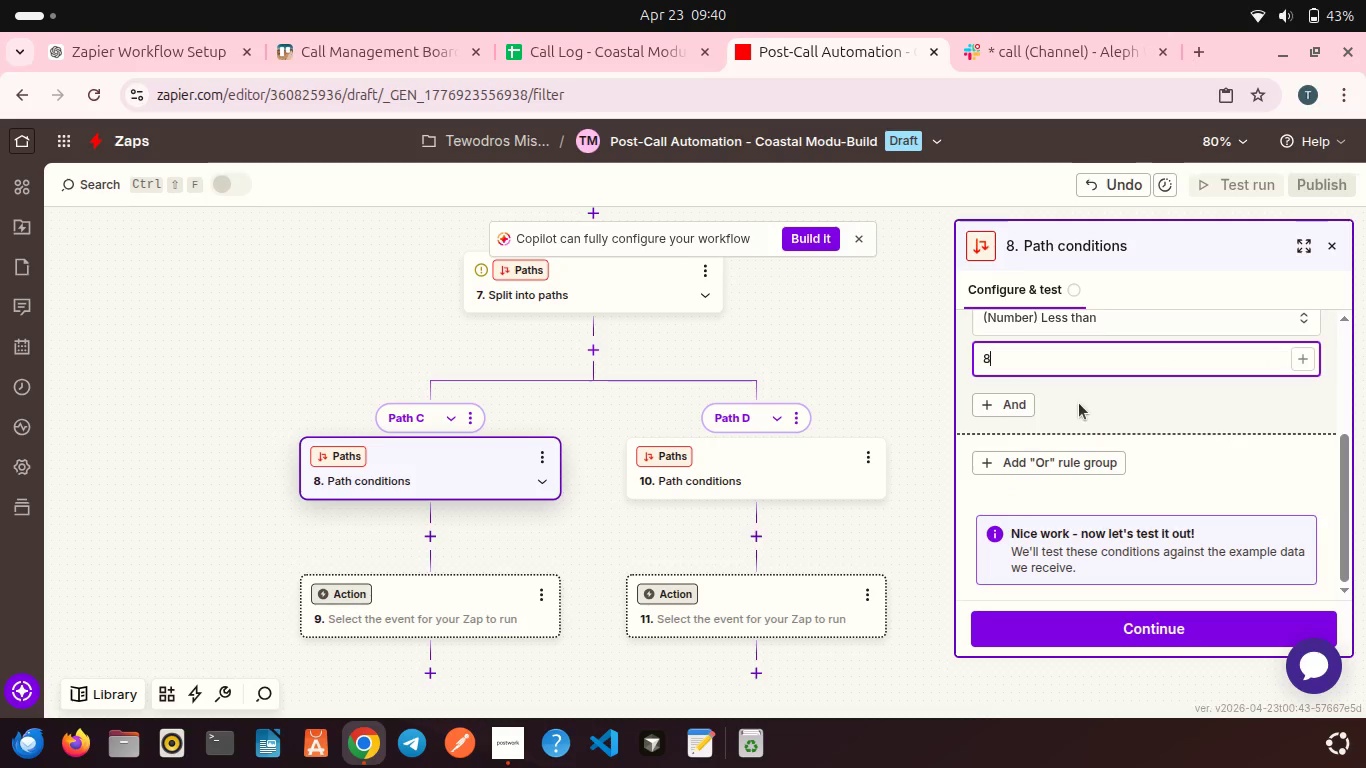 
left_click([1128, 630])
 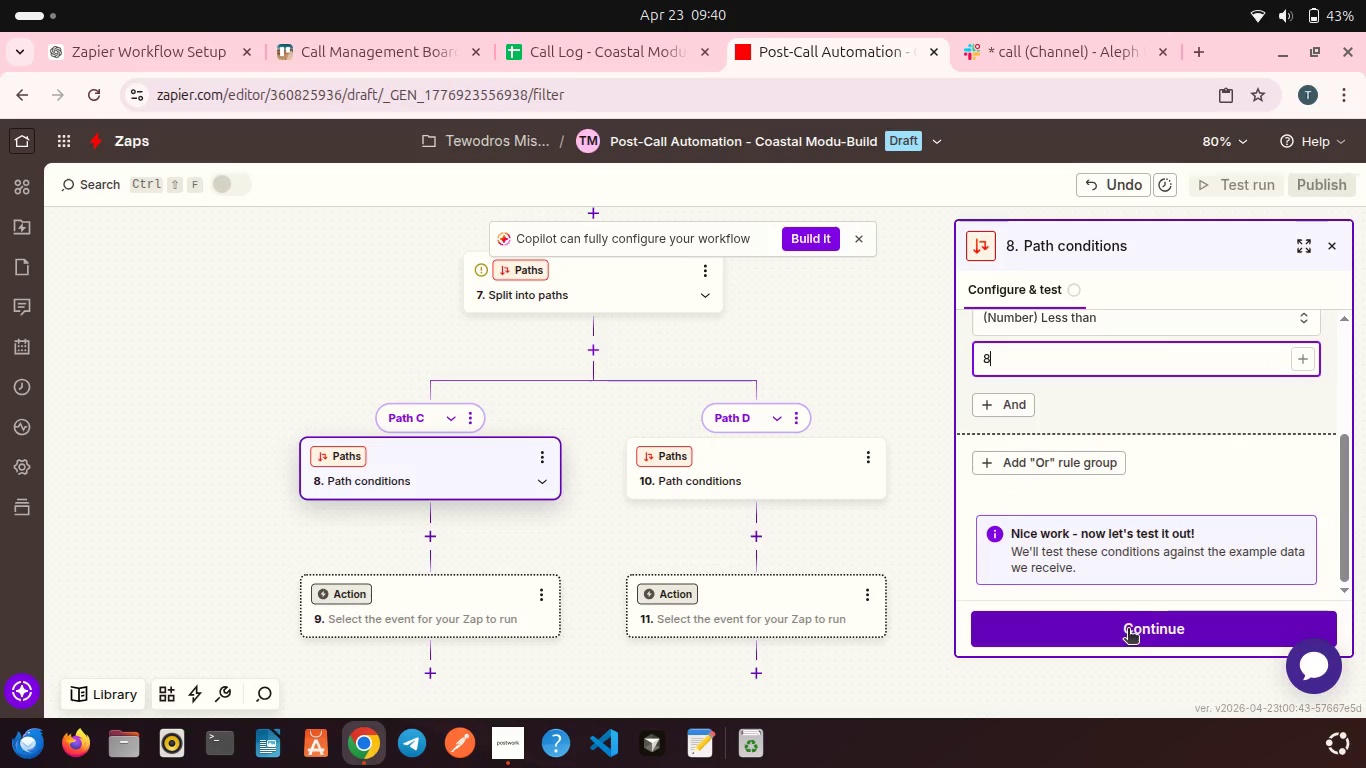 
scroll: coordinate [1079, 403], scroll_direction: down, amount: 6.0
 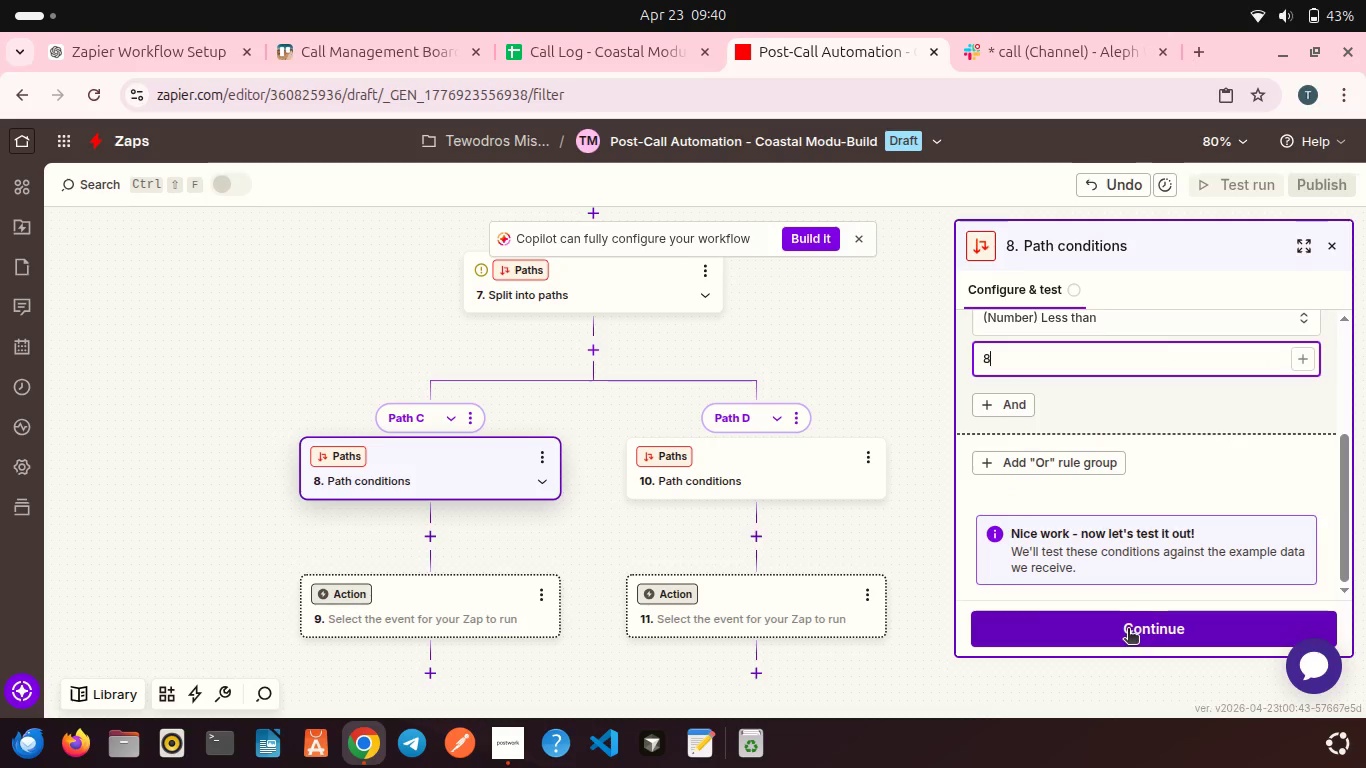 
mouse_move([1126, 604])
 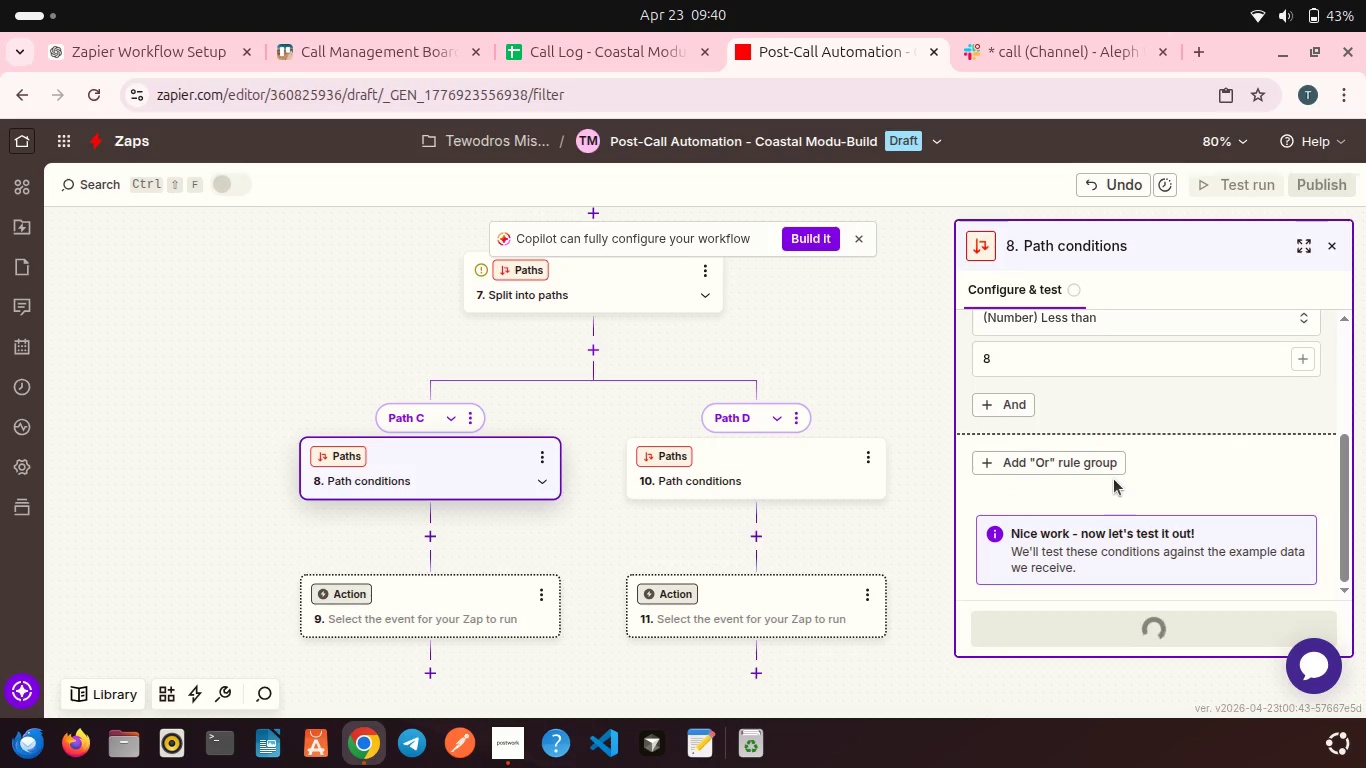 
mouse_move([1111, 469])
 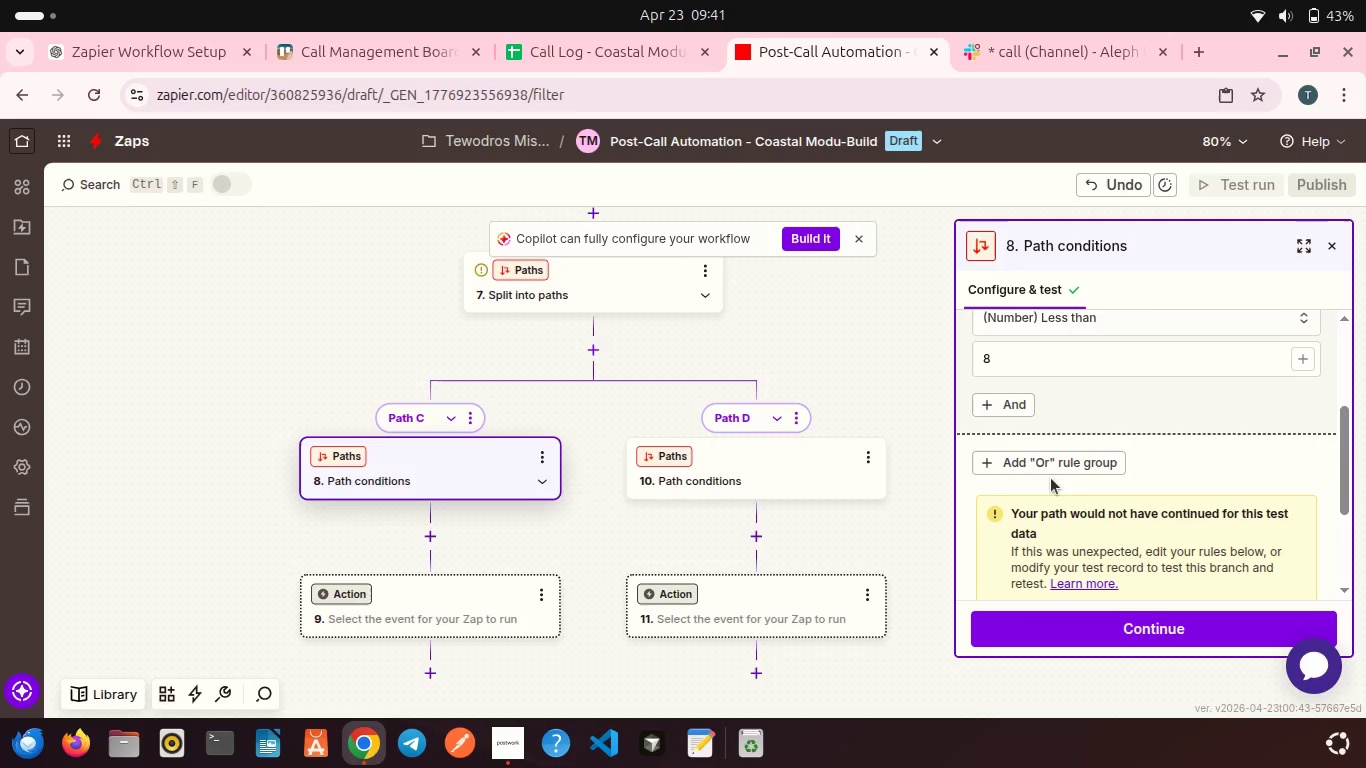 
left_click([1040, 467])
 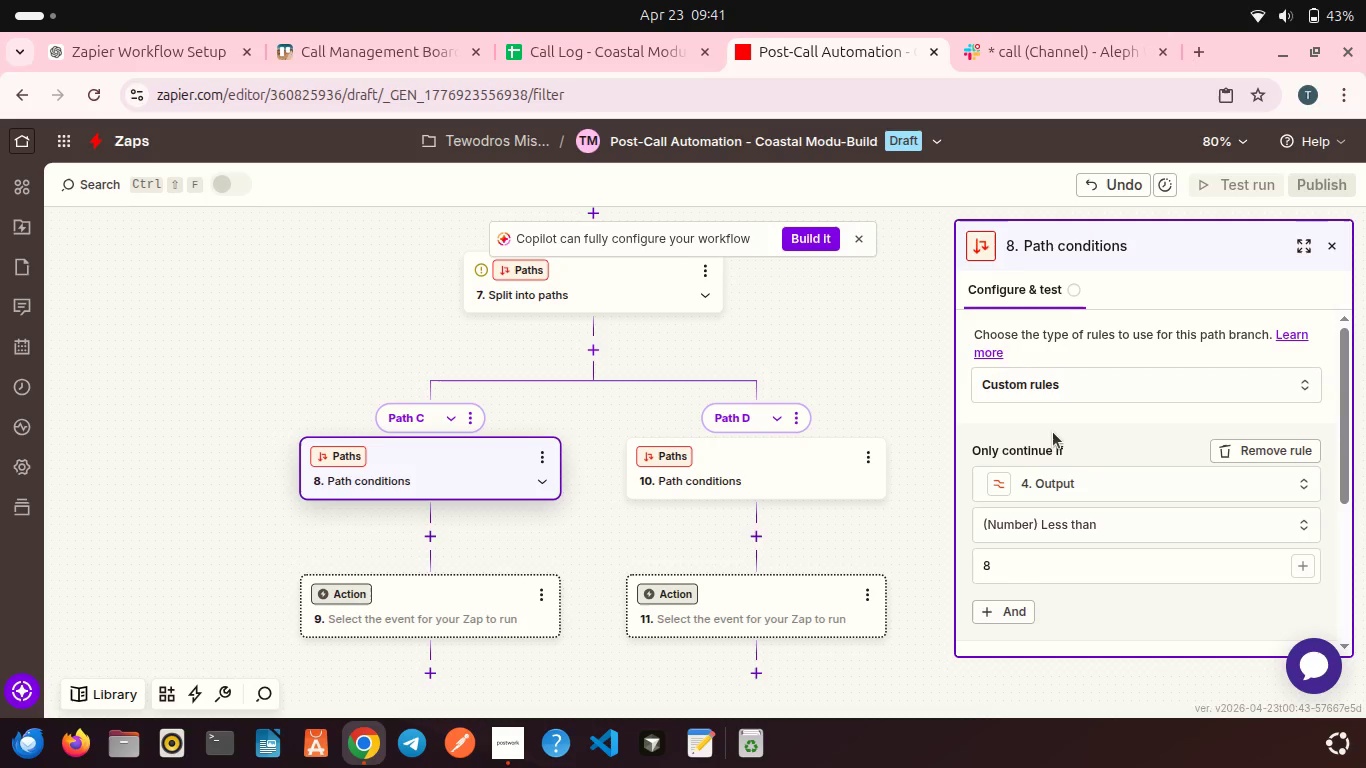 
scroll: coordinate [1053, 432], scroll_direction: down, amount: 2.0
 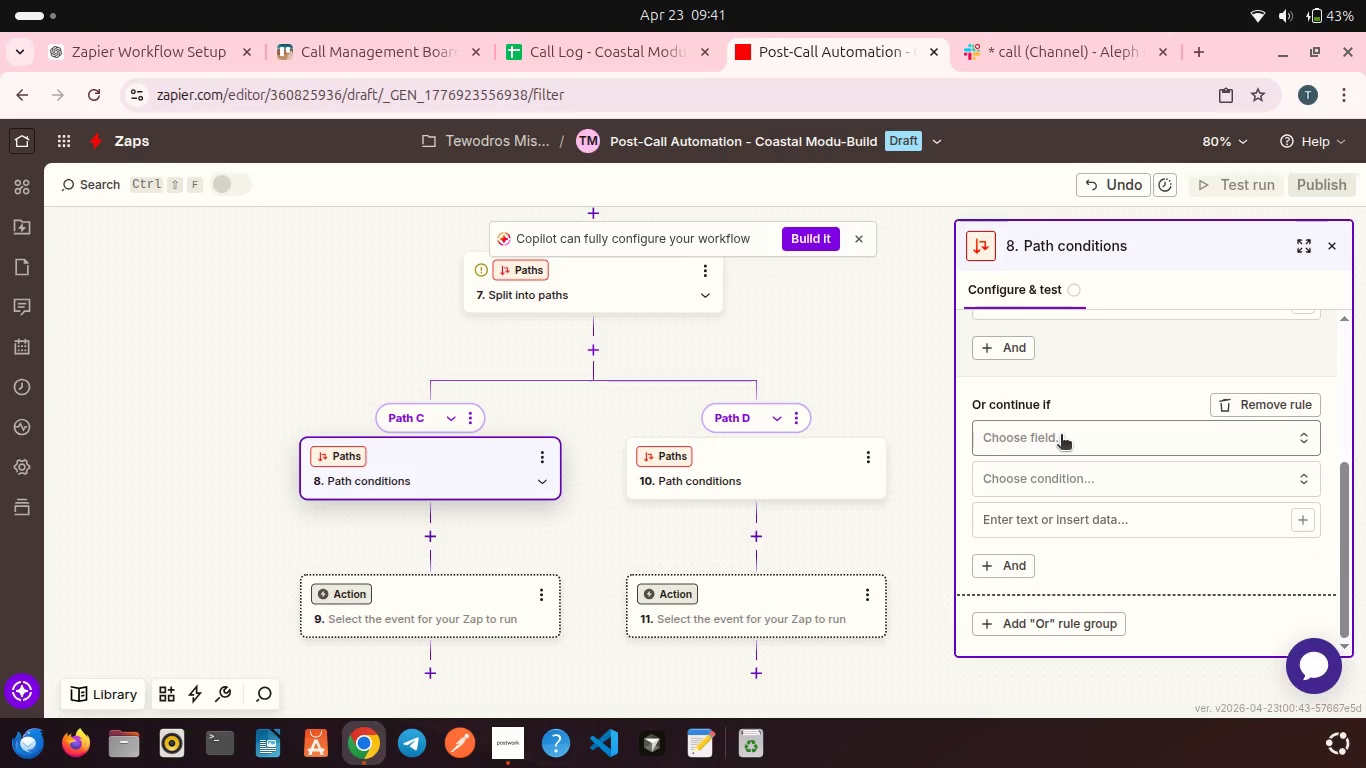 
left_click([1061, 436])
 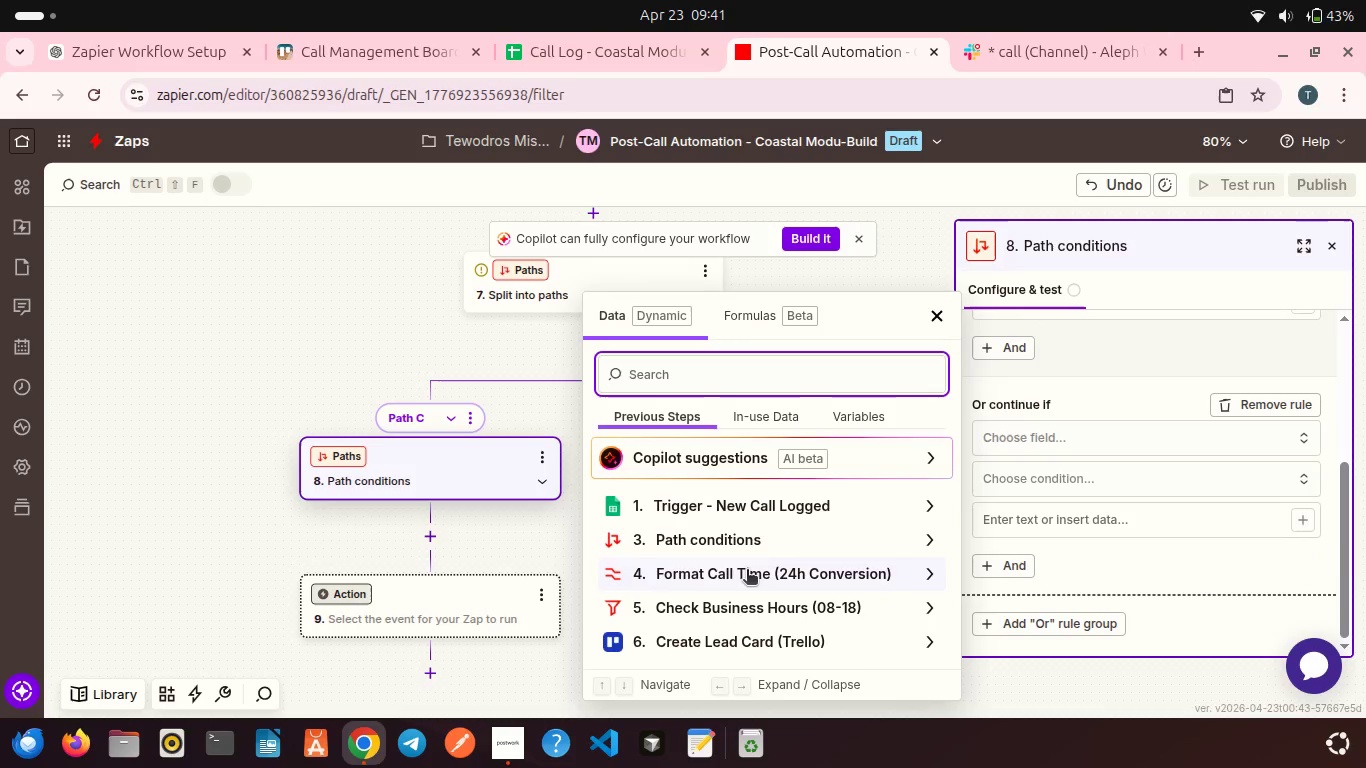 
left_click([744, 573])
 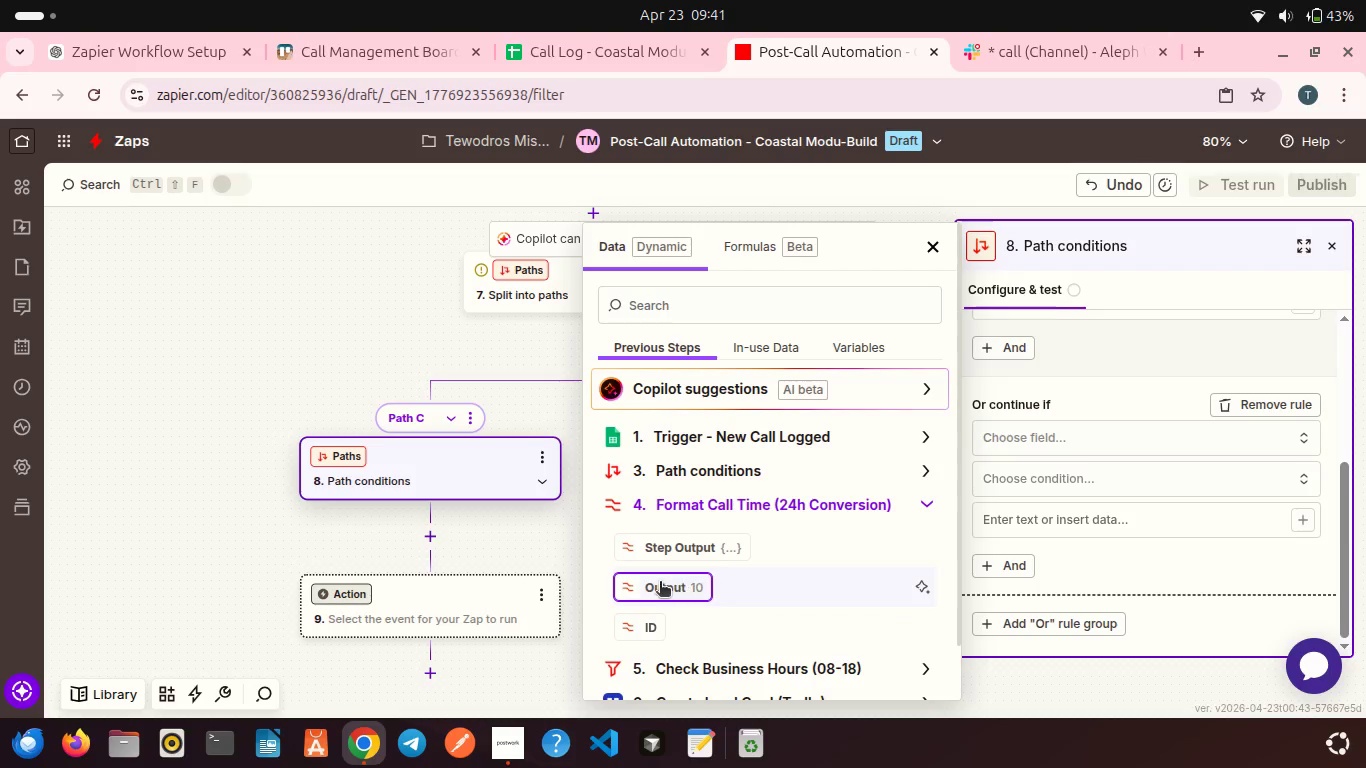 
left_click([660, 583])
 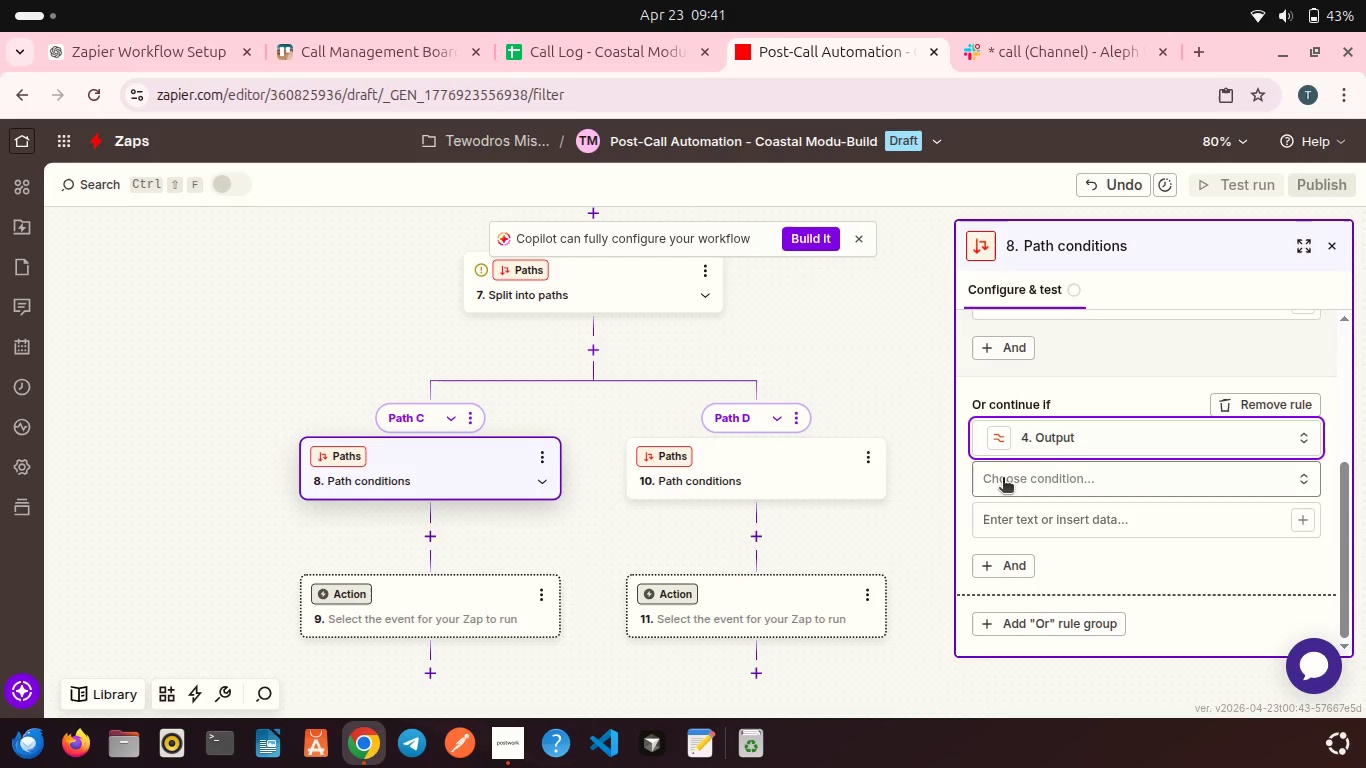 
left_click([1003, 479])
 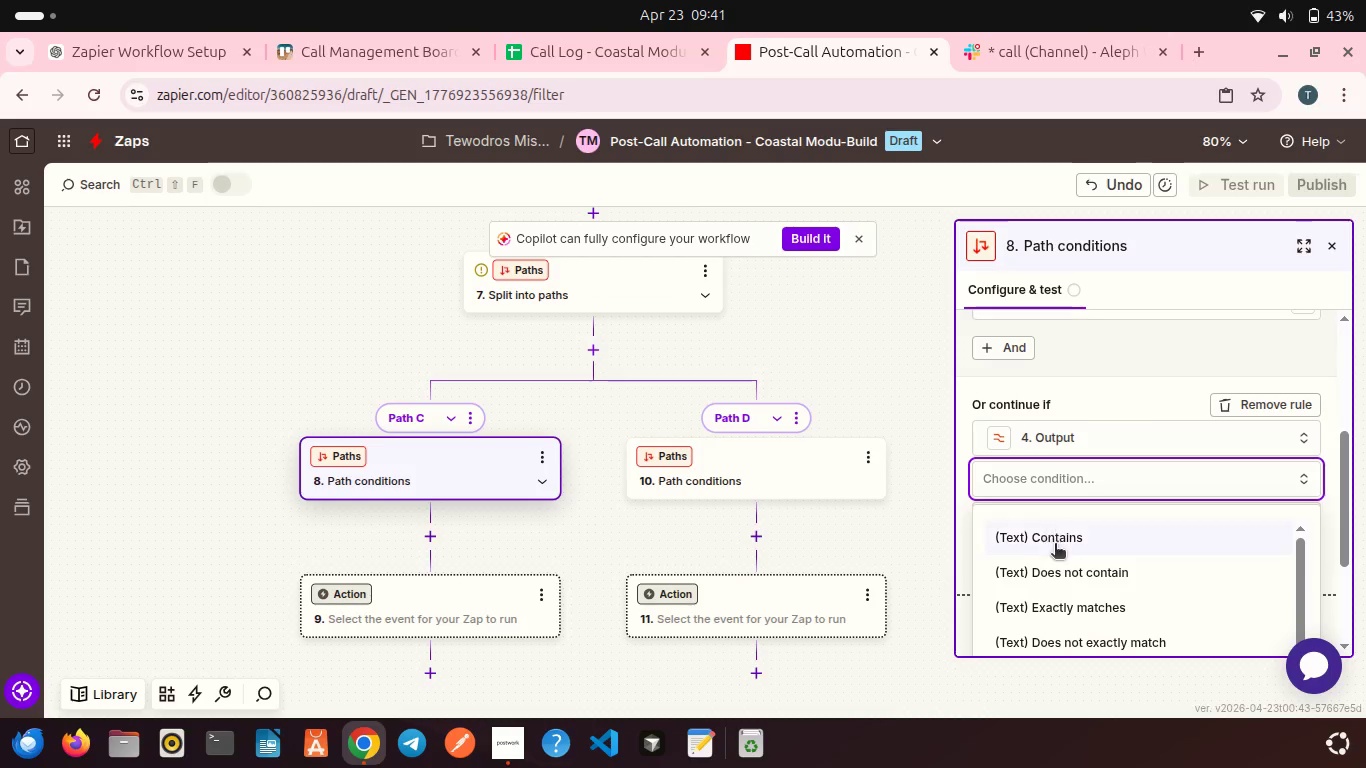 
scroll: coordinate [1055, 551], scroll_direction: down, amount: 3.0
 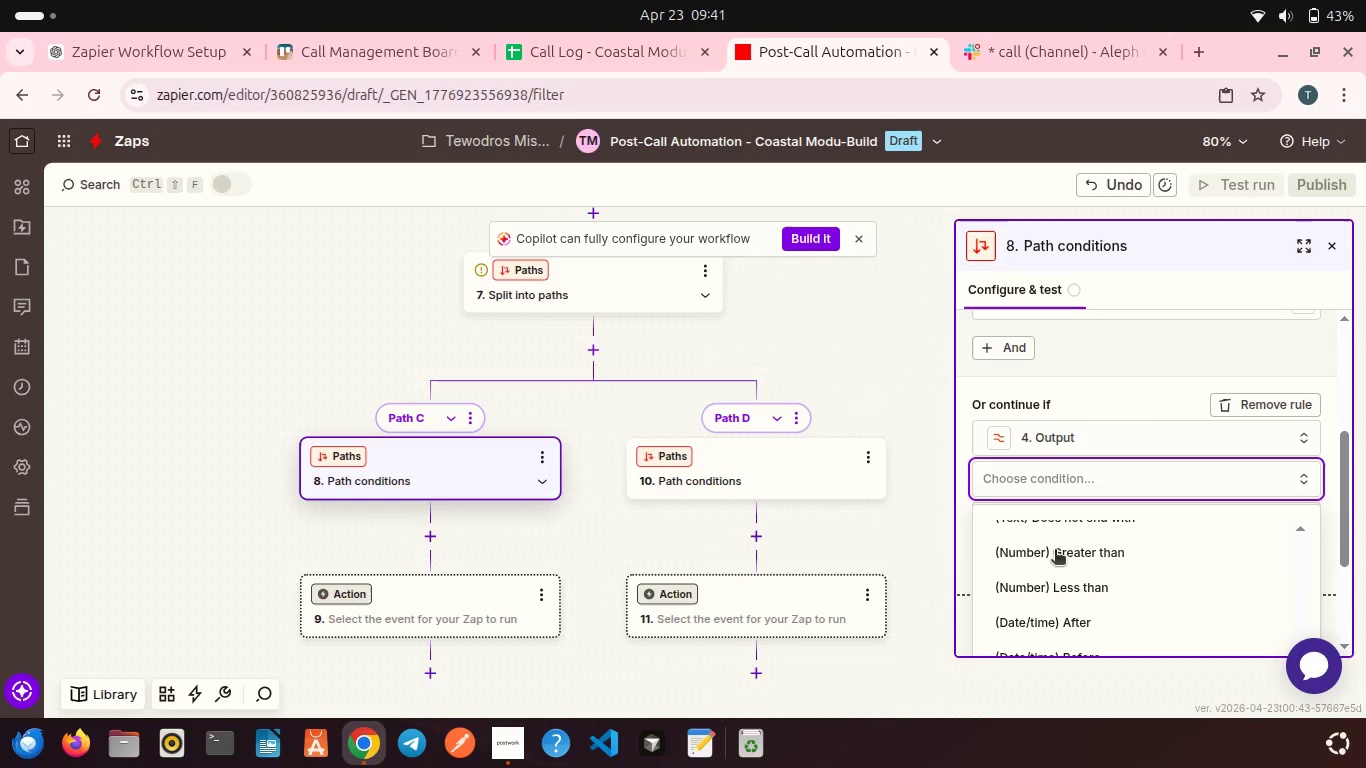 
left_click([1063, 551])
 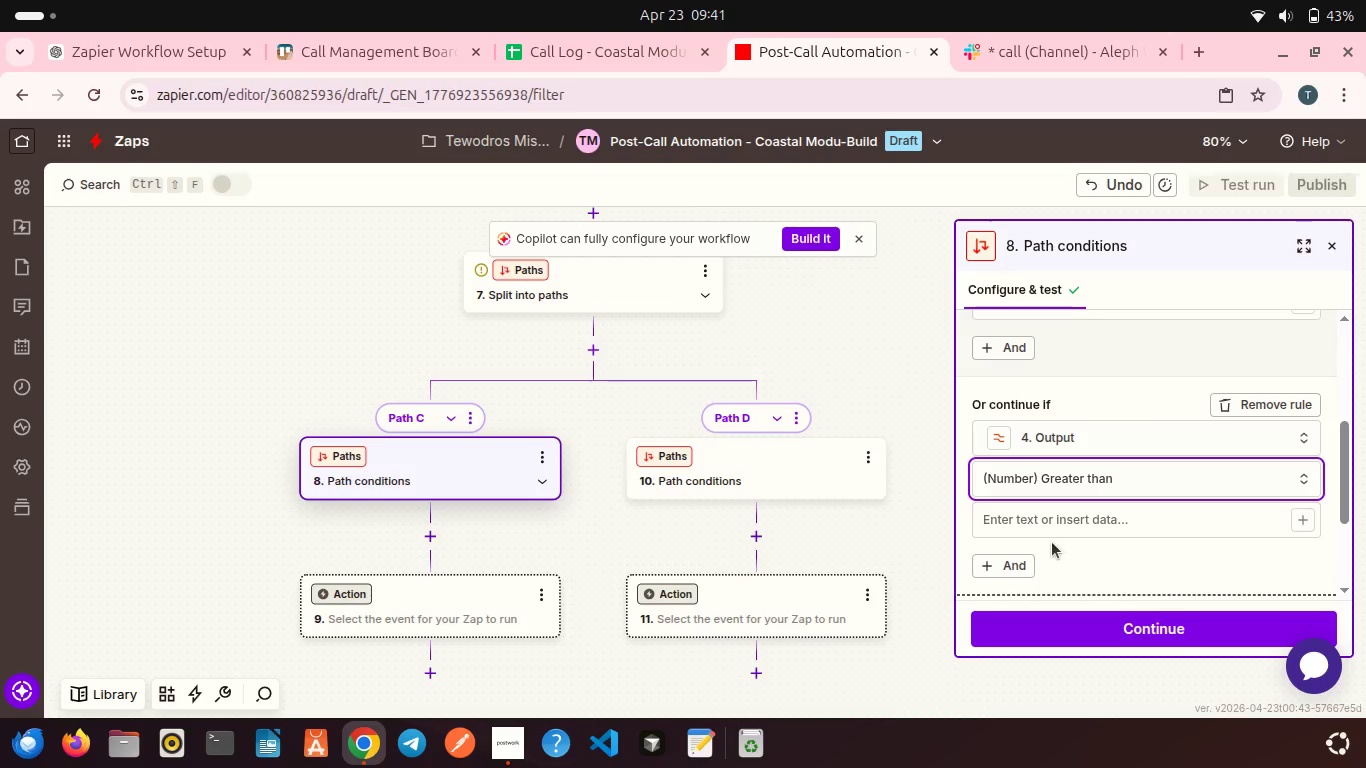 
left_click([1034, 524])
 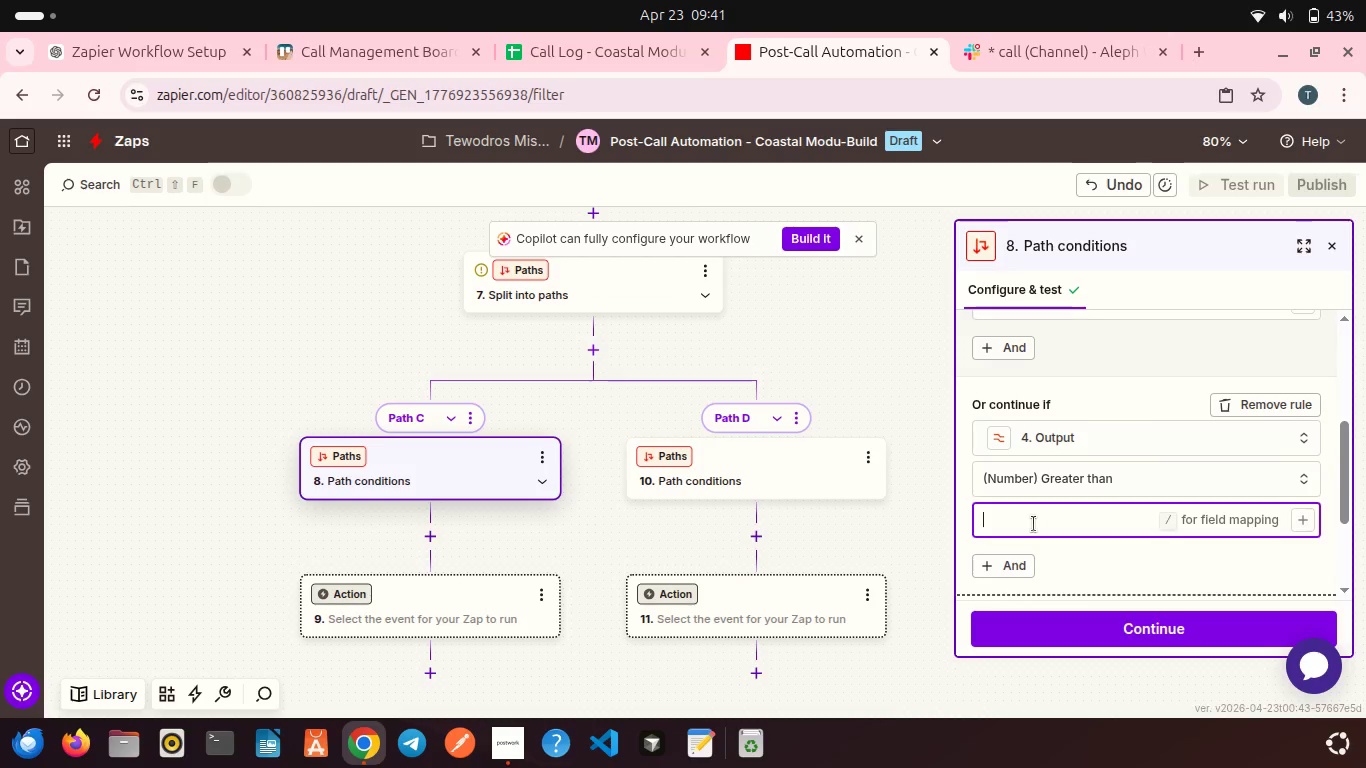 
type(18)
 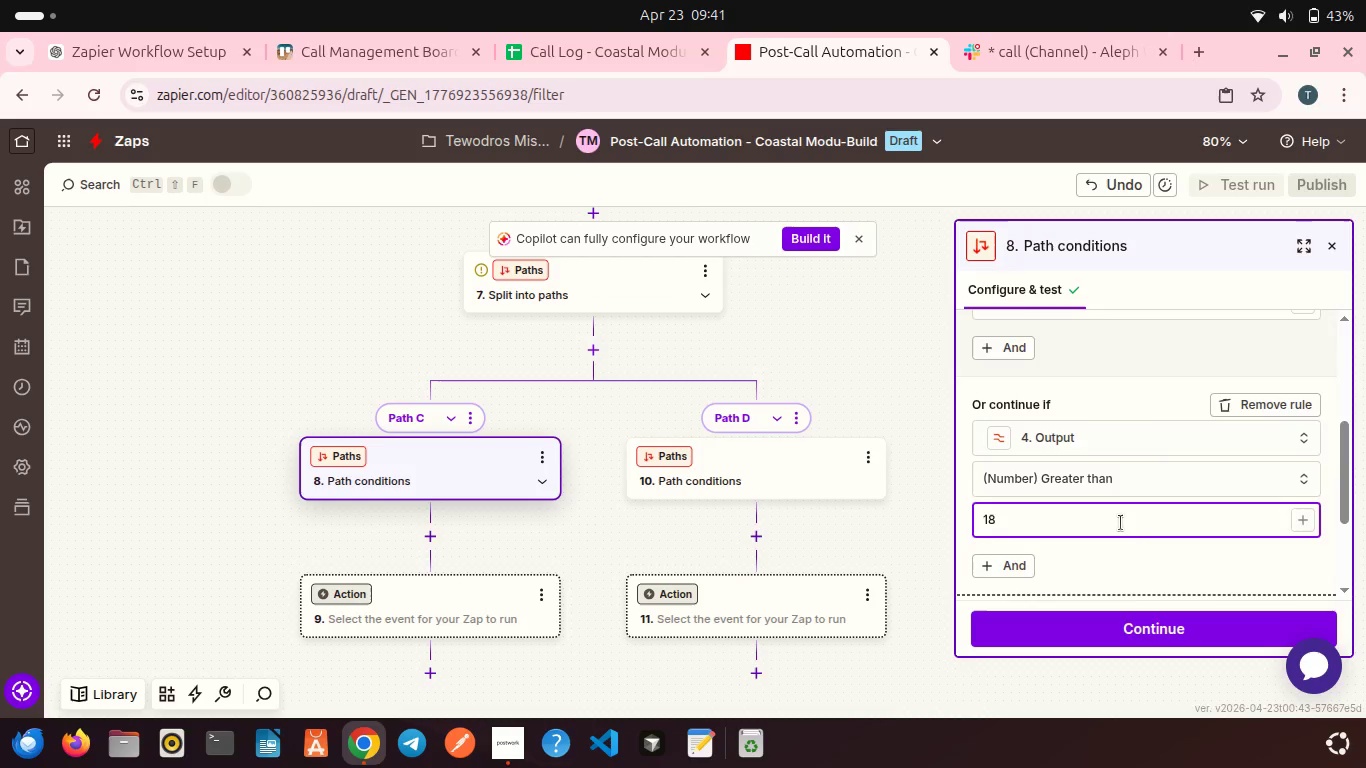 
left_click([1111, 626])
 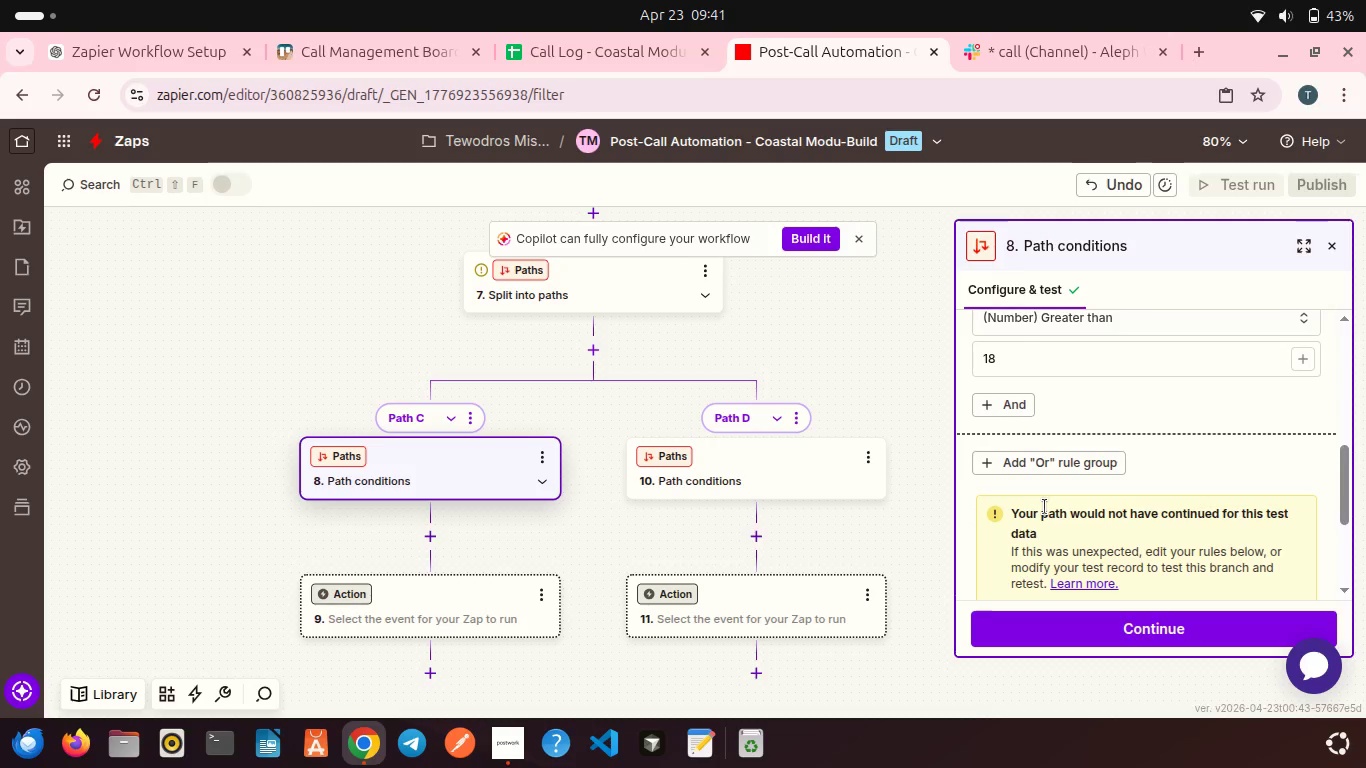 
scroll: coordinate [1121, 523], scroll_direction: down, amount: 5.0
 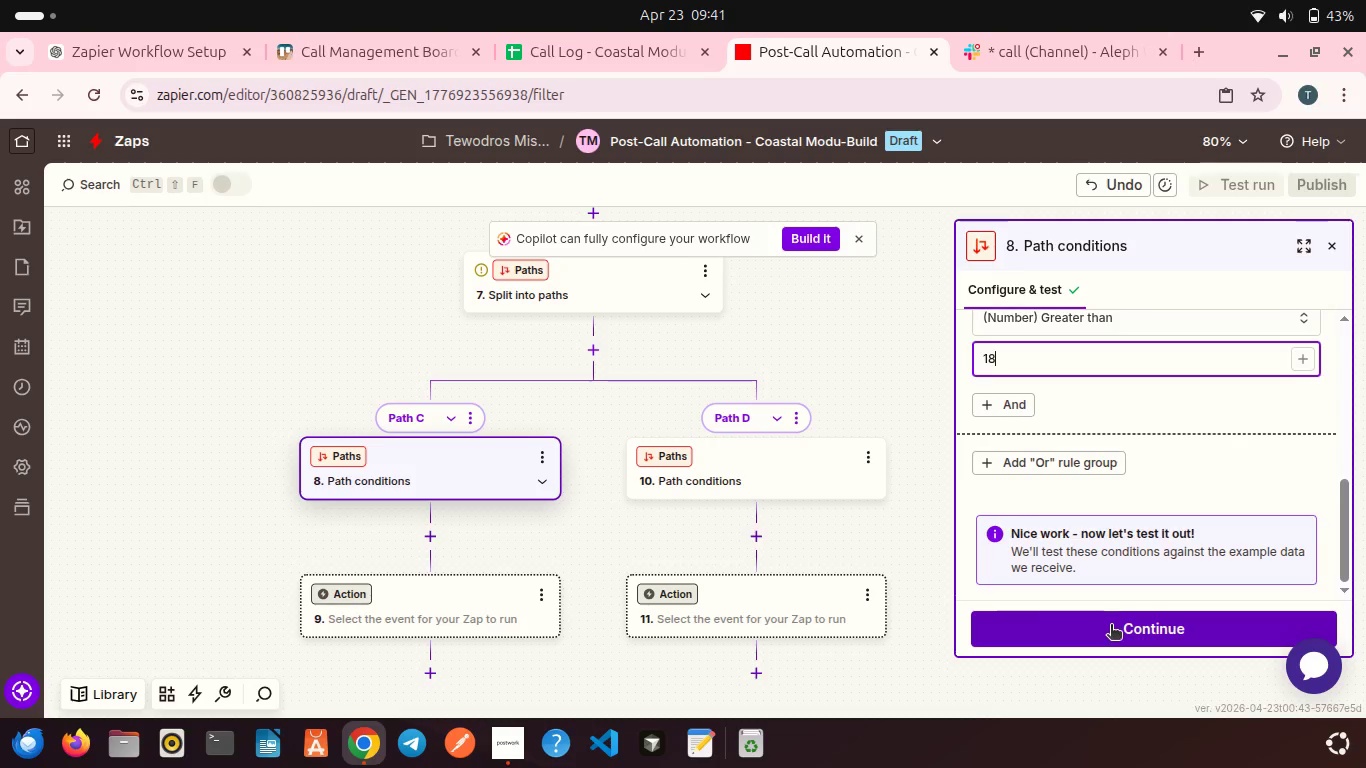 
wait(10.19)
 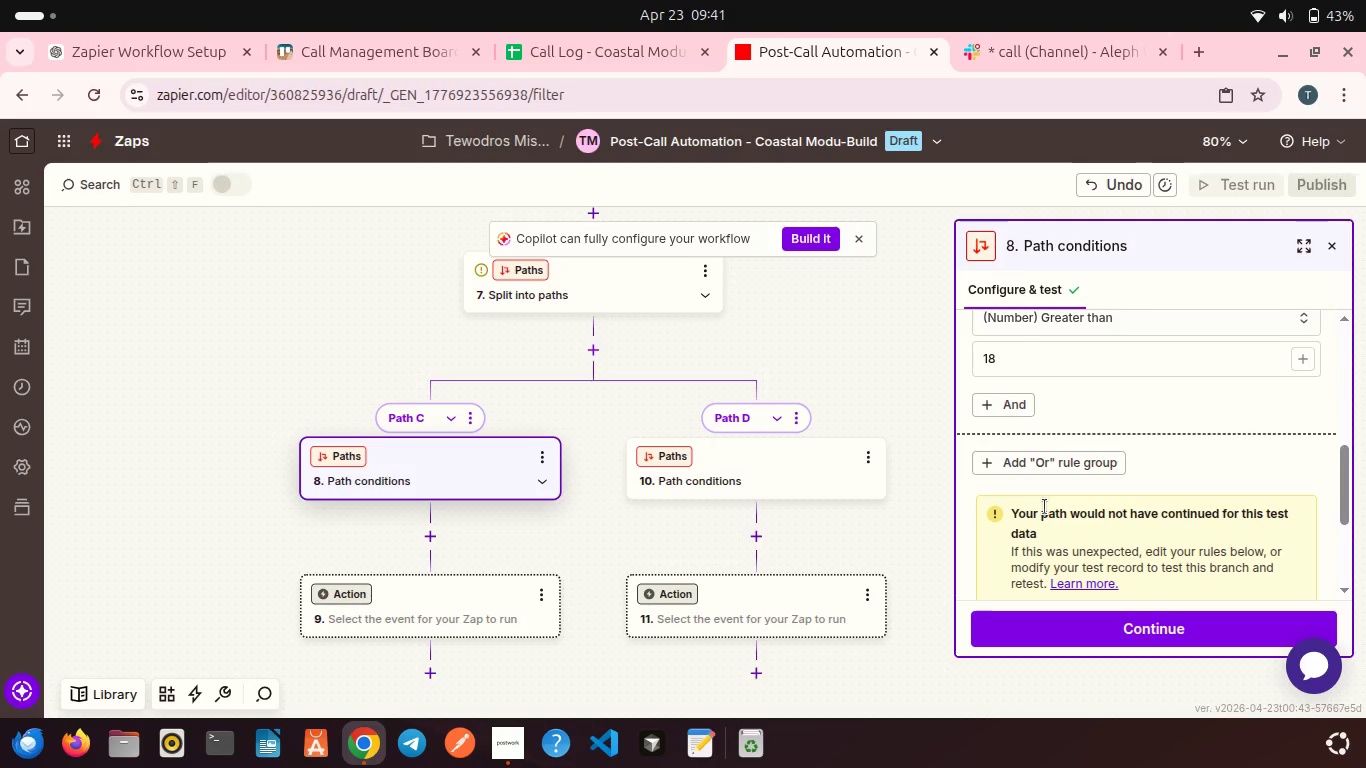 
left_click([542, 456])
 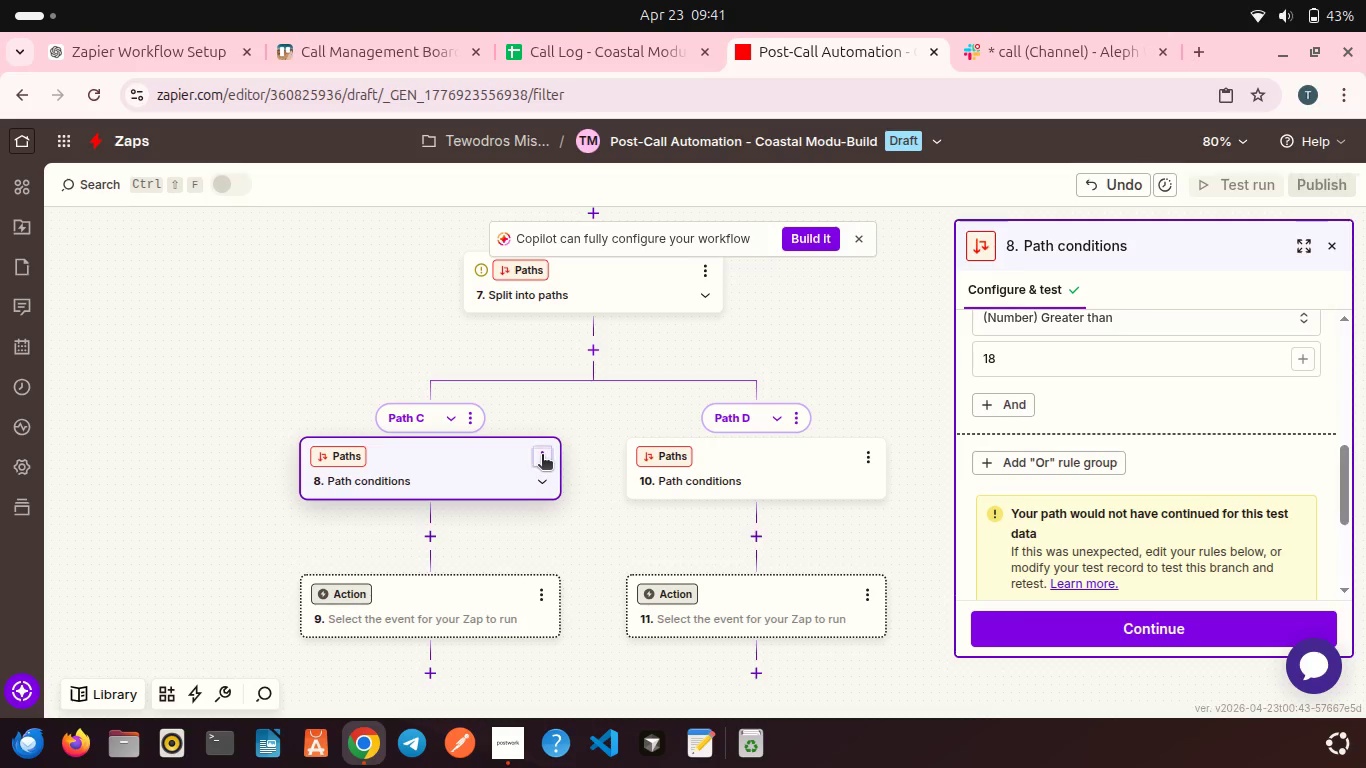 
mouse_move([570, 465])
 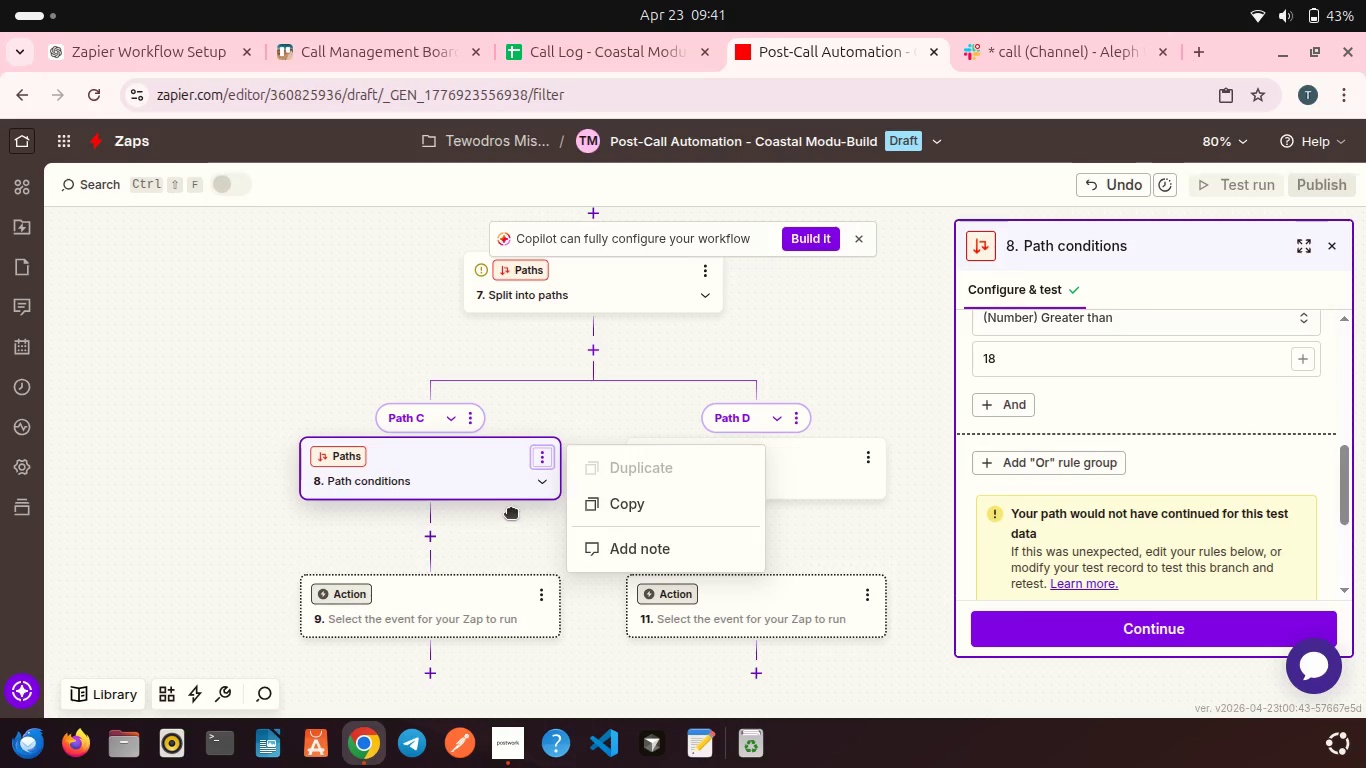 
left_click([511, 512])
 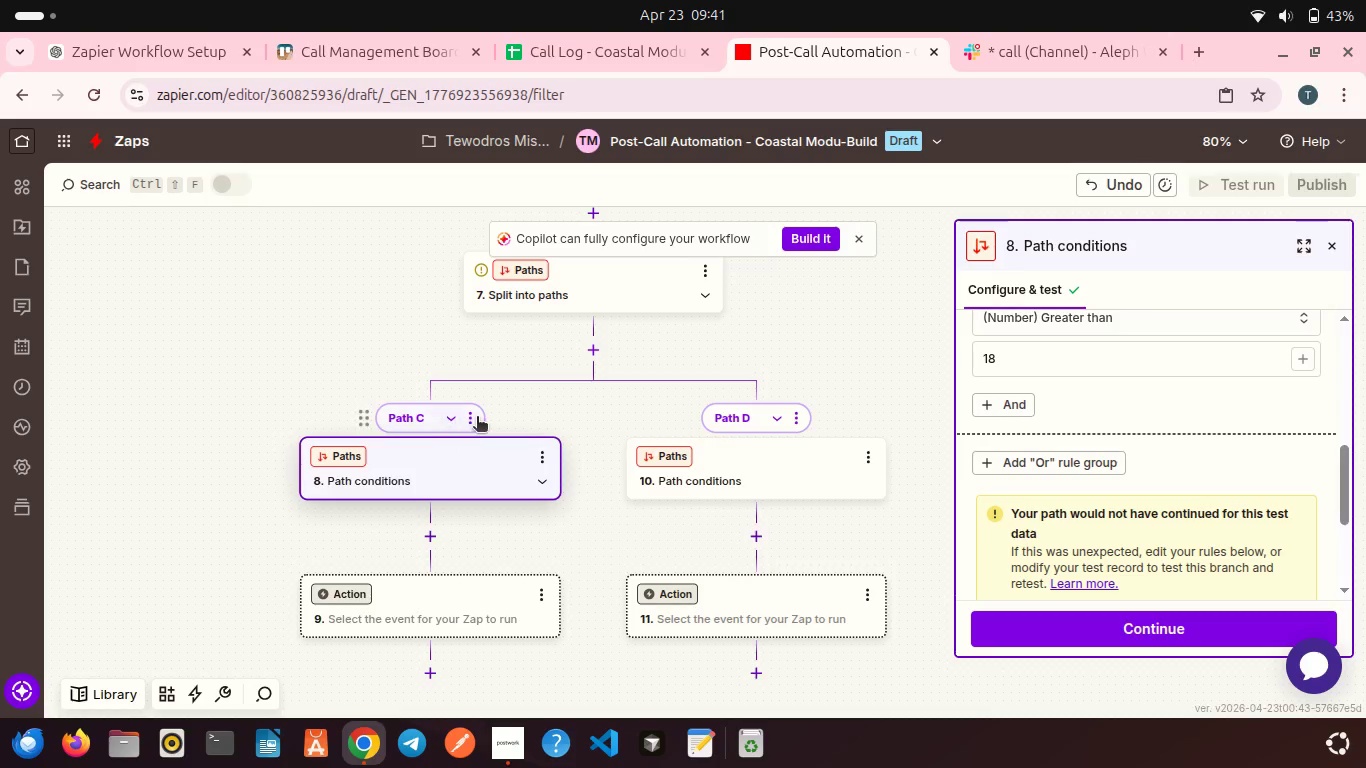 
left_click([477, 418])
 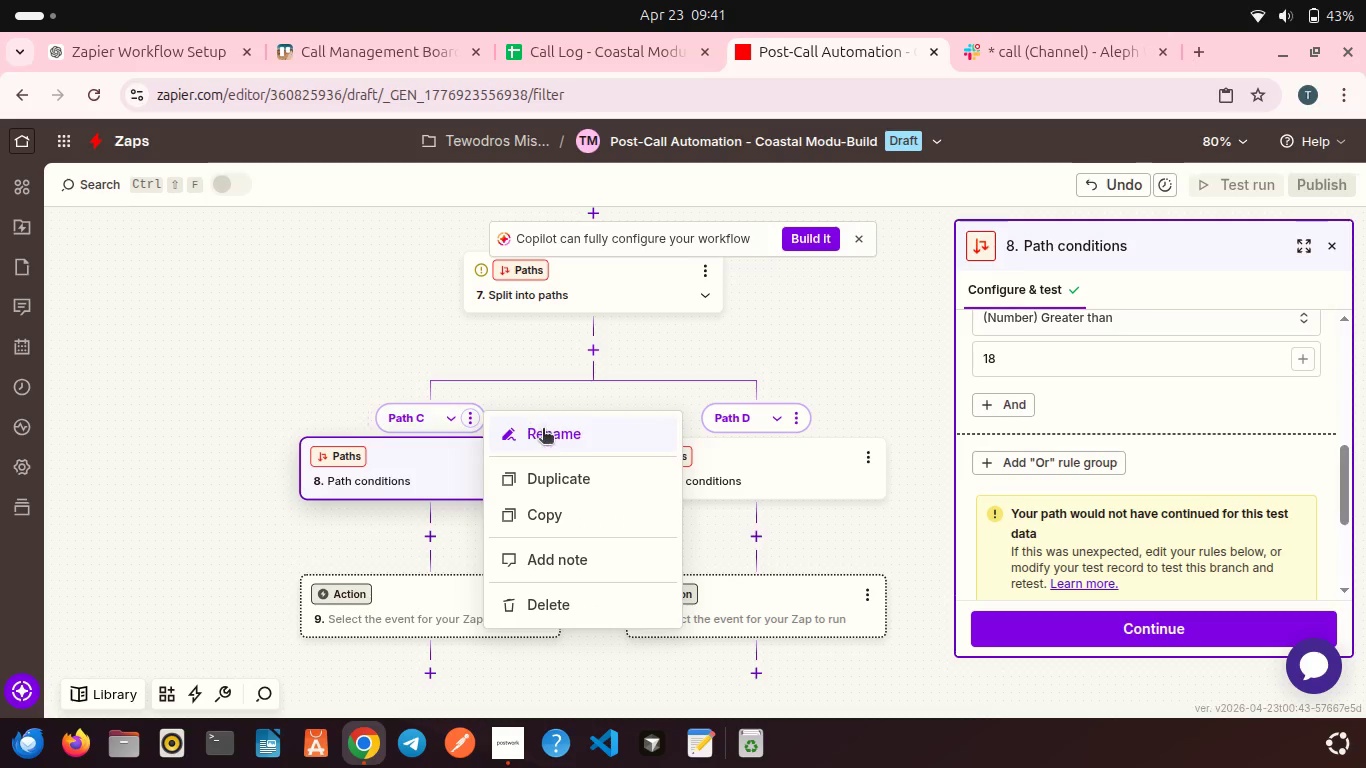 
left_click([548, 434])
 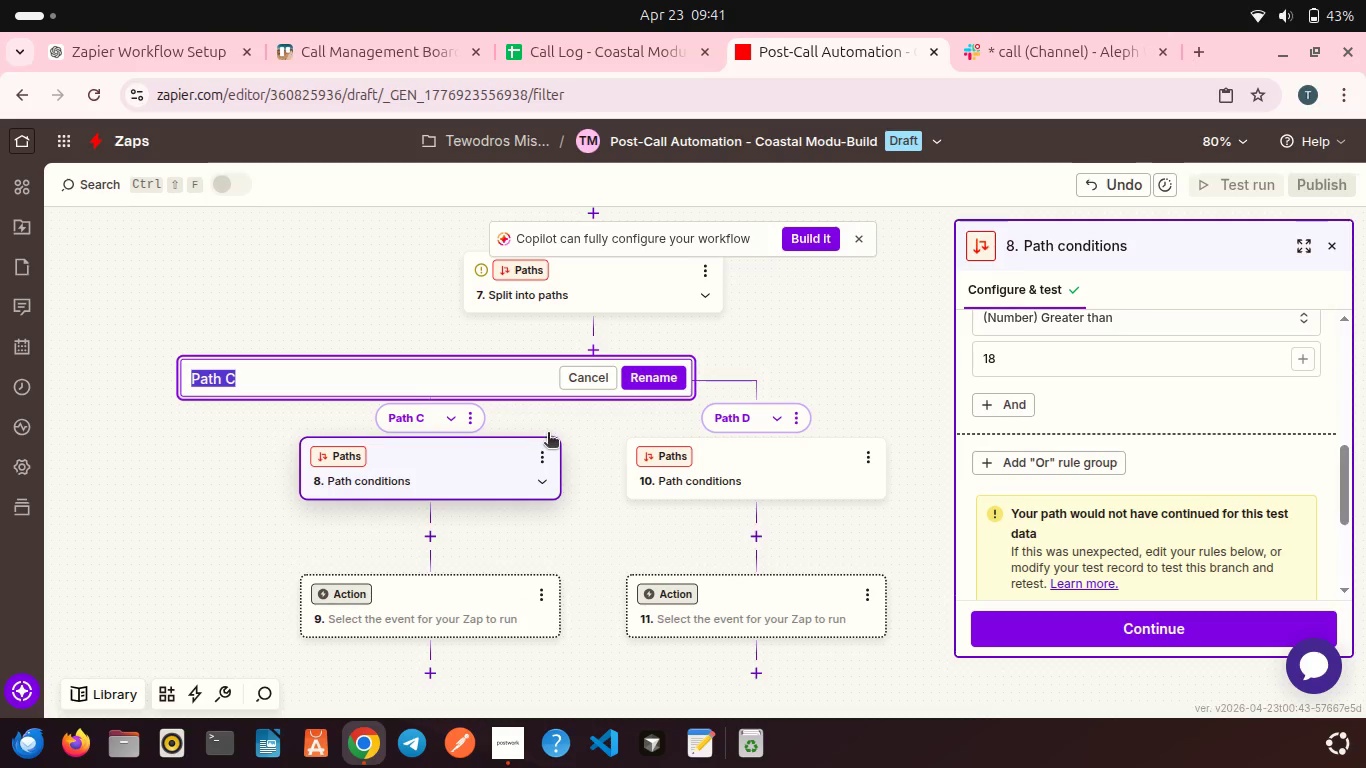 
type(Check After Hours)
 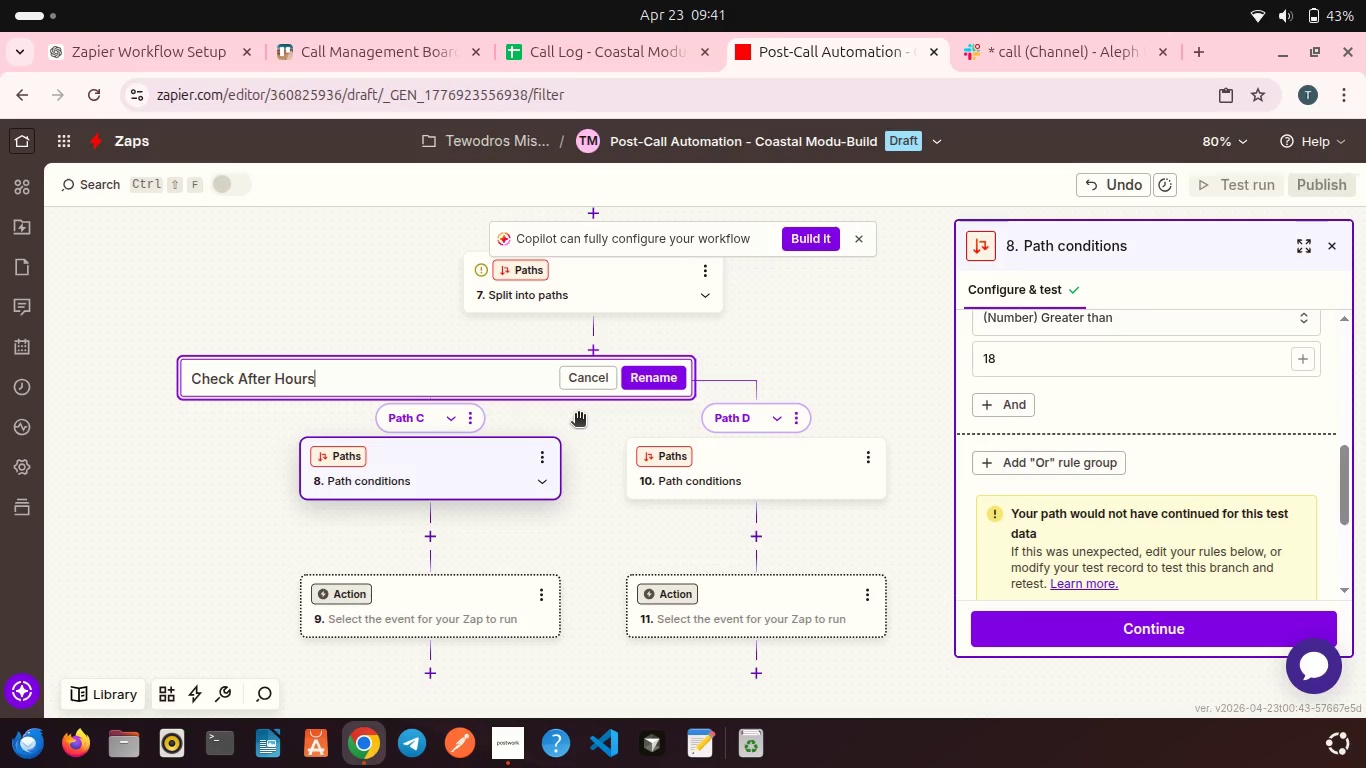 
left_click([666, 371])
 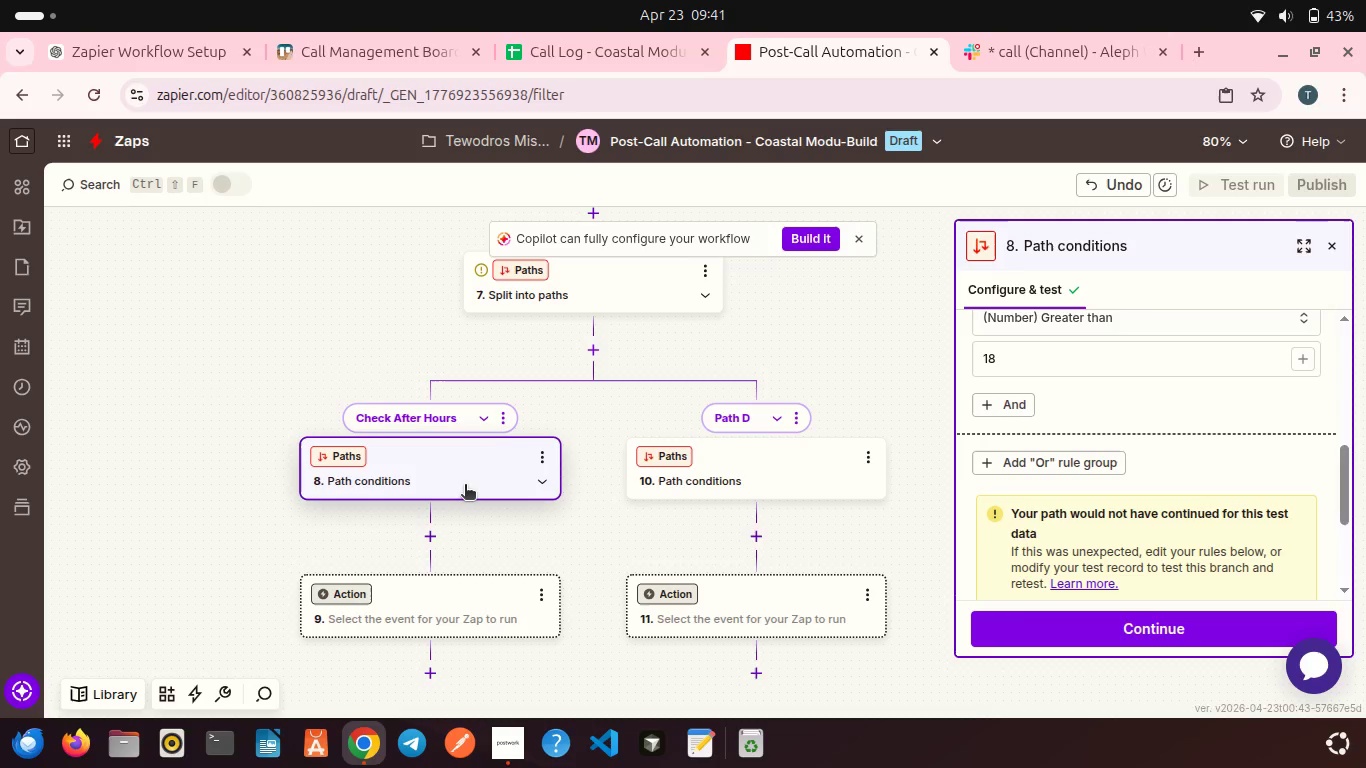 
scroll: coordinate [465, 486], scroll_direction: down, amount: 2.0
 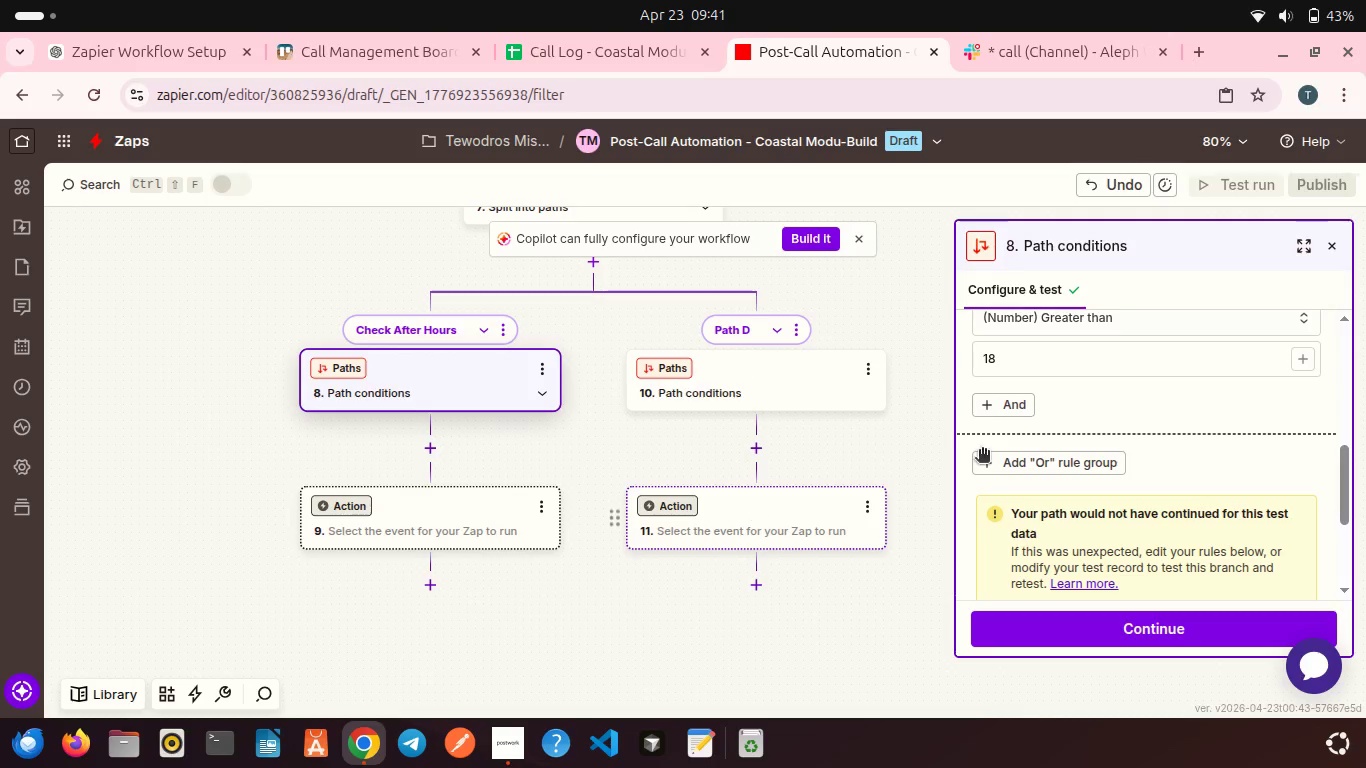 
left_click([1076, 636])
 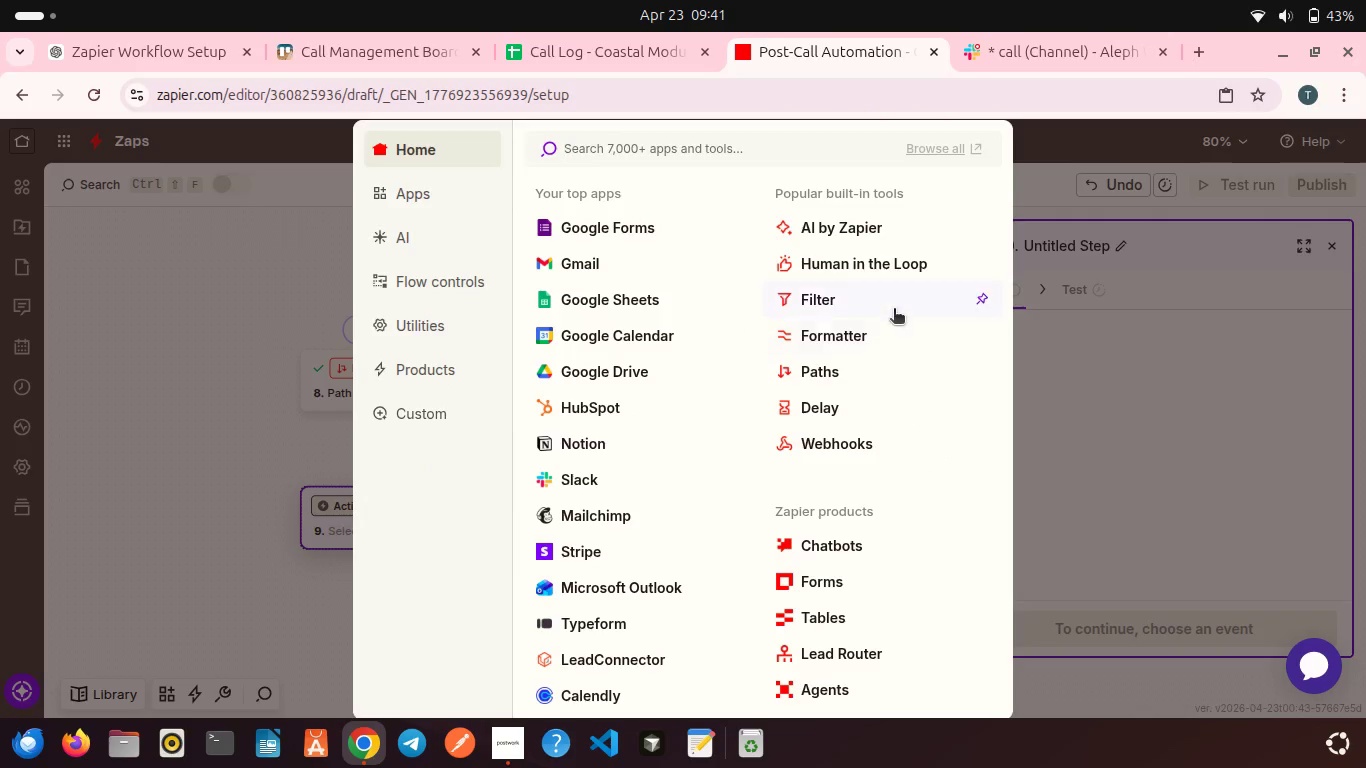 
scroll: coordinate [1029, 469], scroll_direction: down, amount: 8.0
 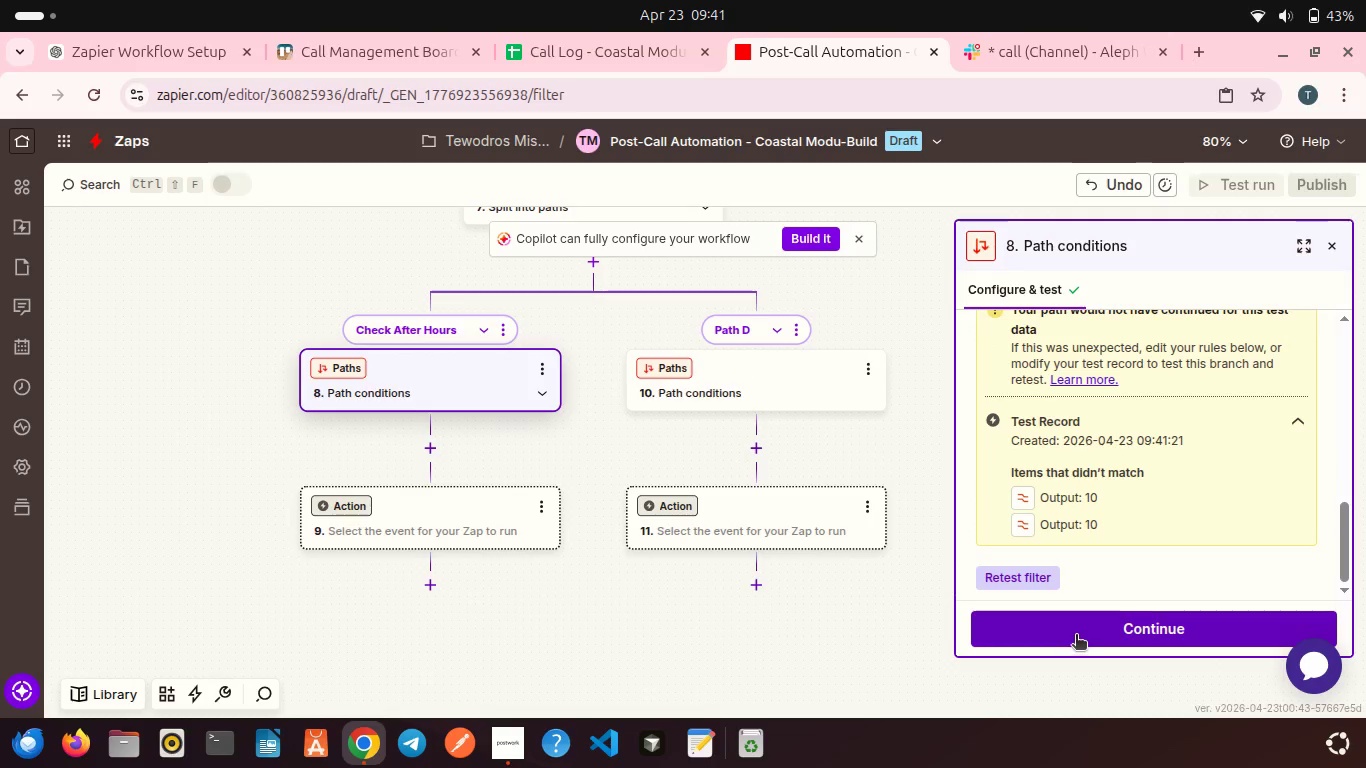 
wait(6.92)
 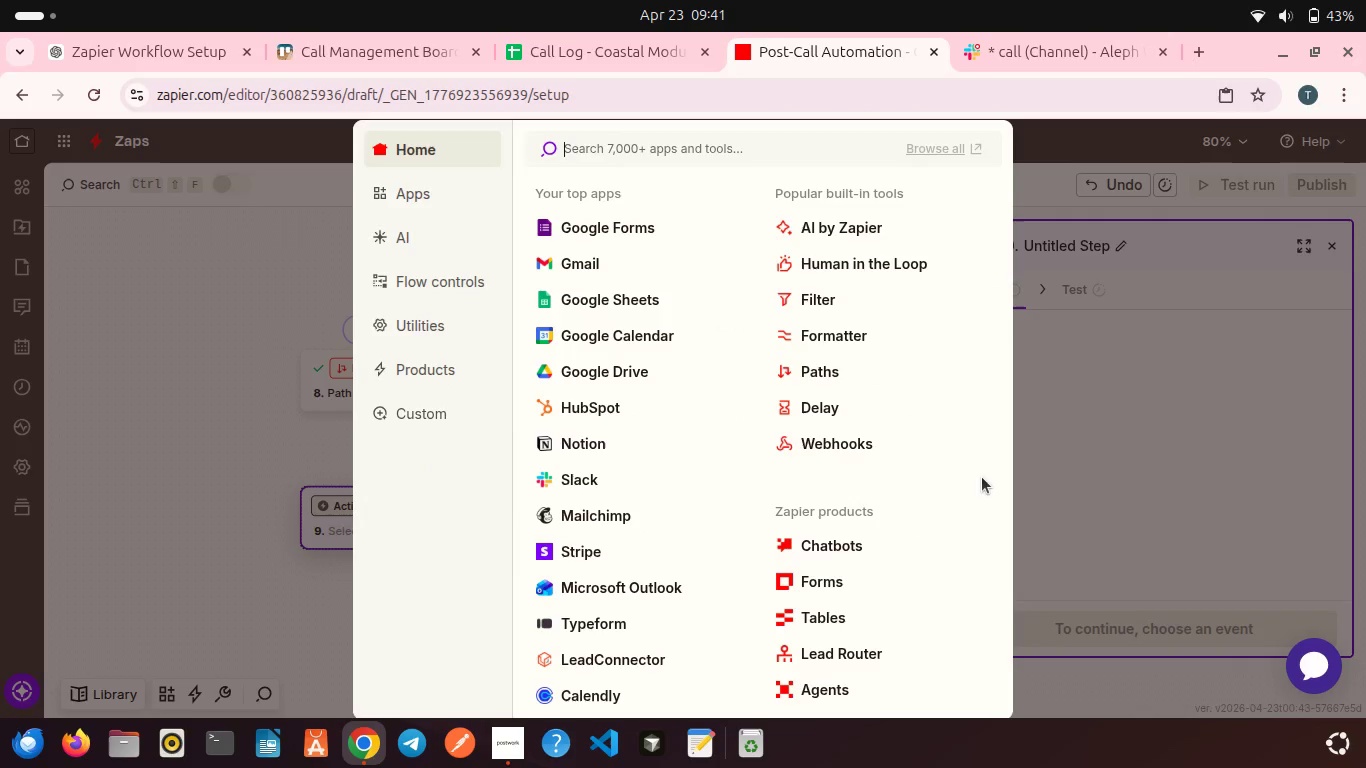 
type(Sms)
key(Backspace)
type(ms)
 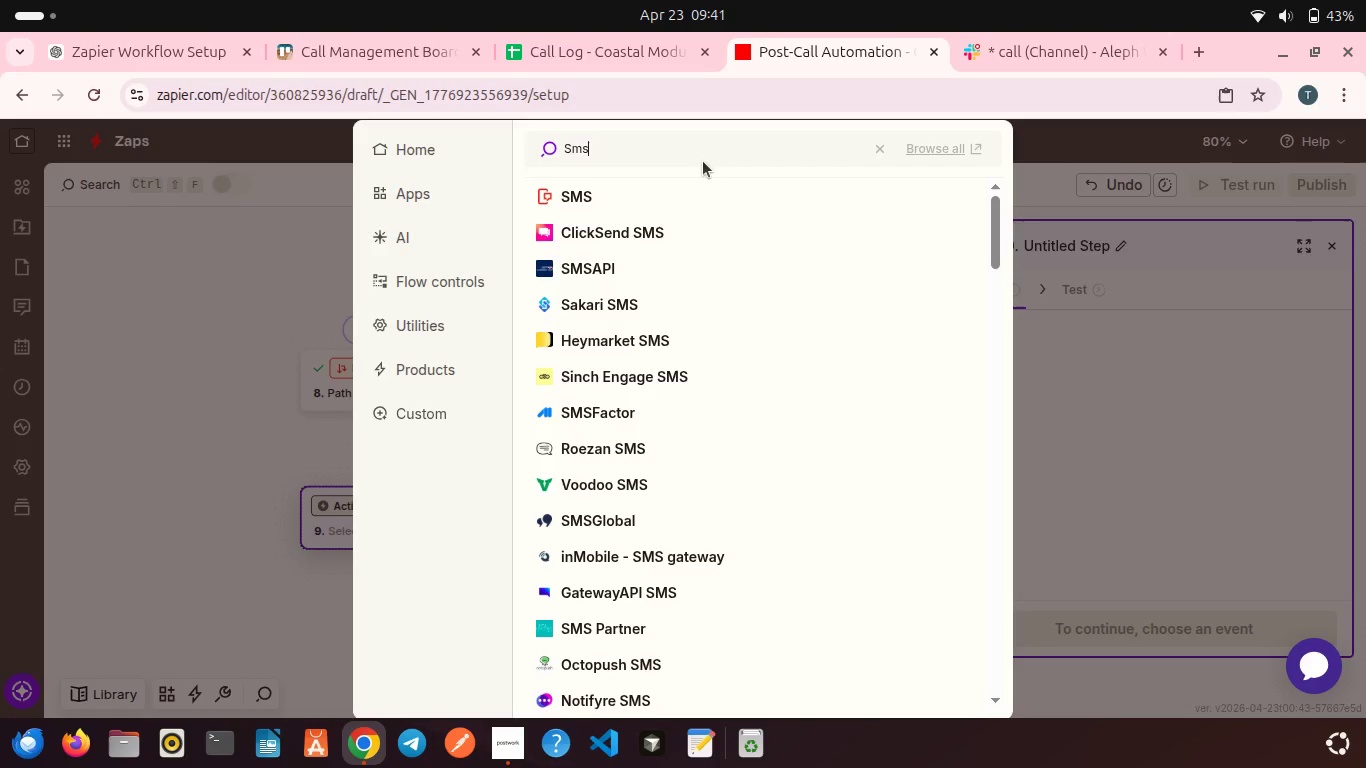 
left_click([570, 196])
 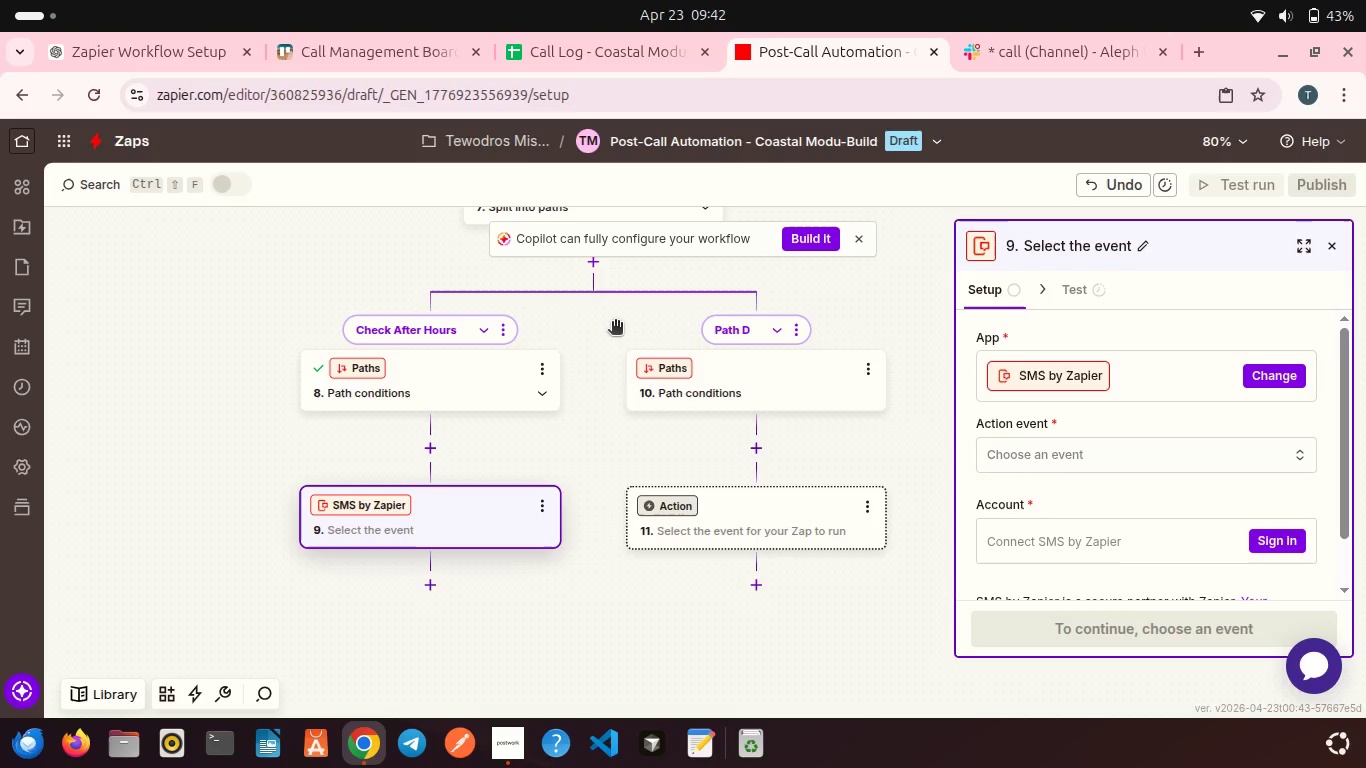 
wait(8.77)
 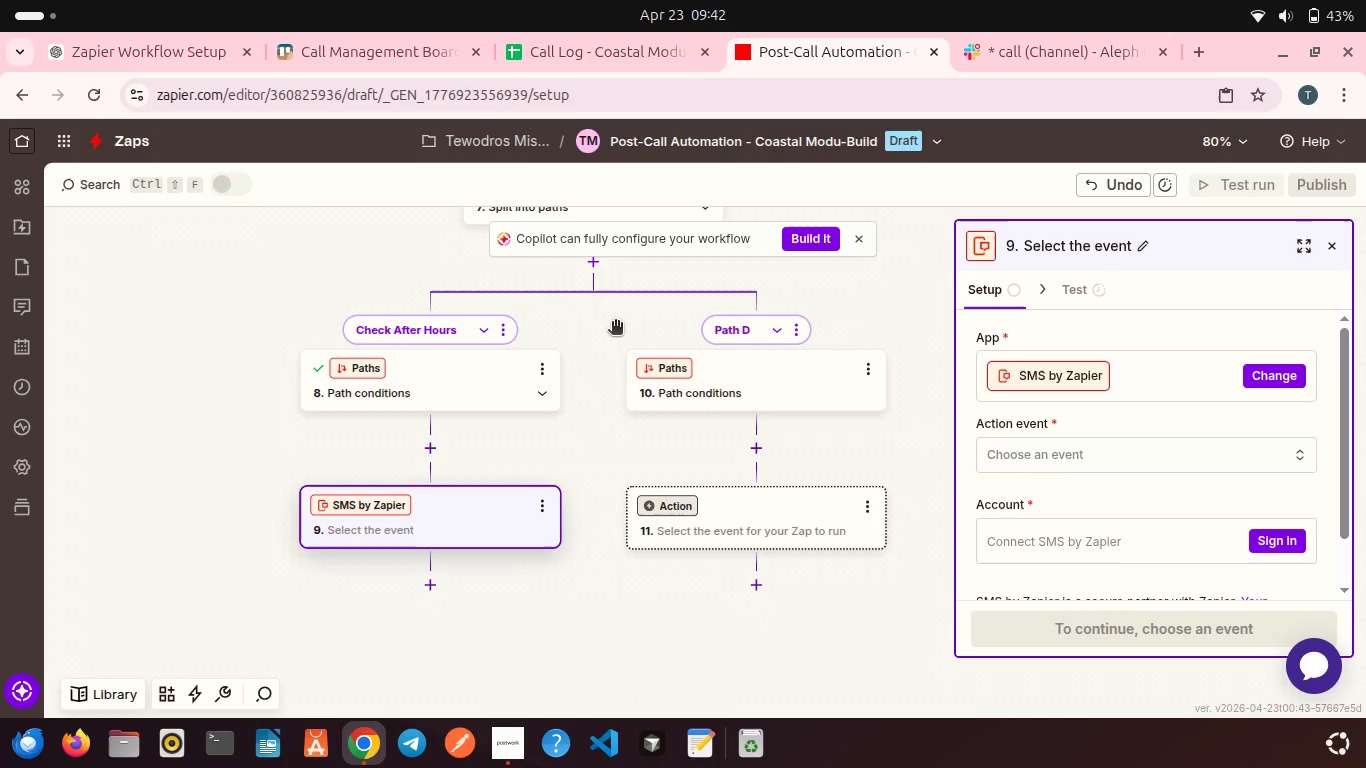 
left_click([1021, 455])
 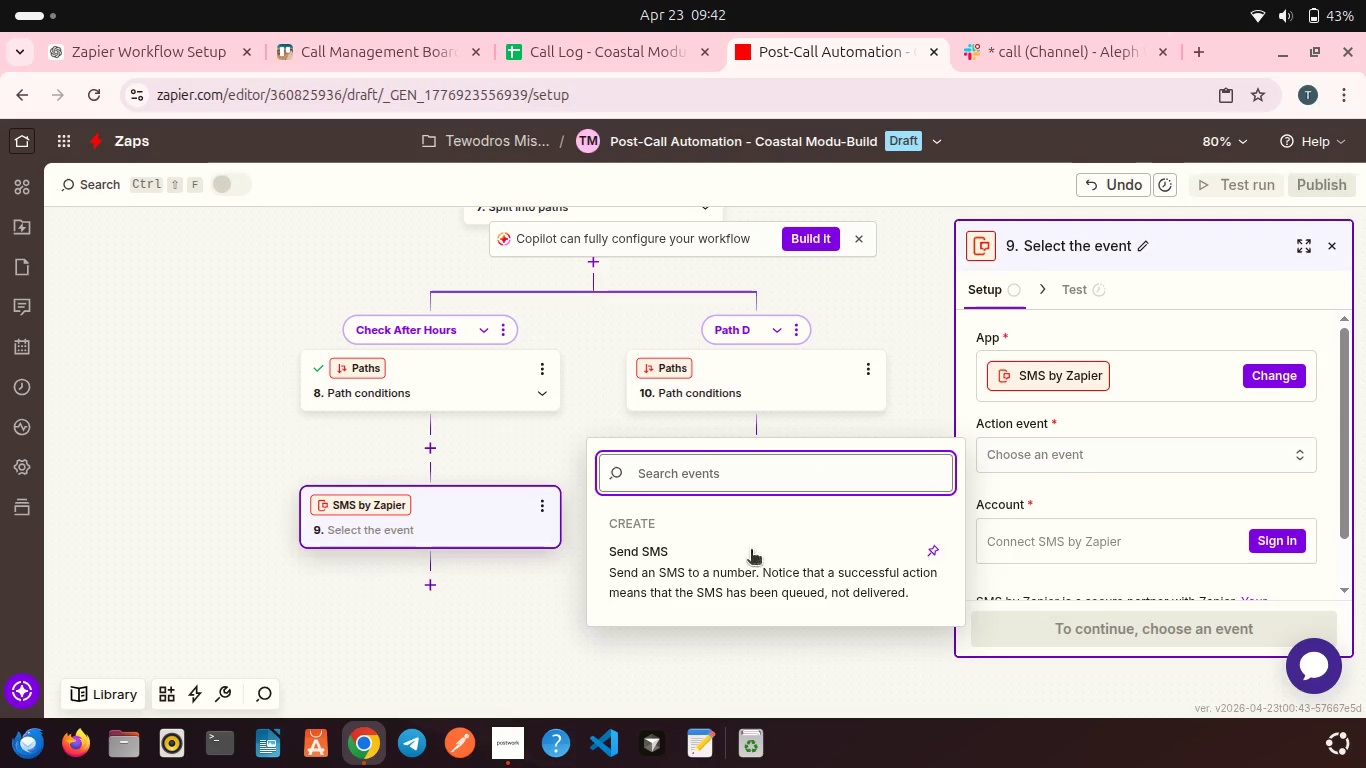 
left_click([745, 571])
 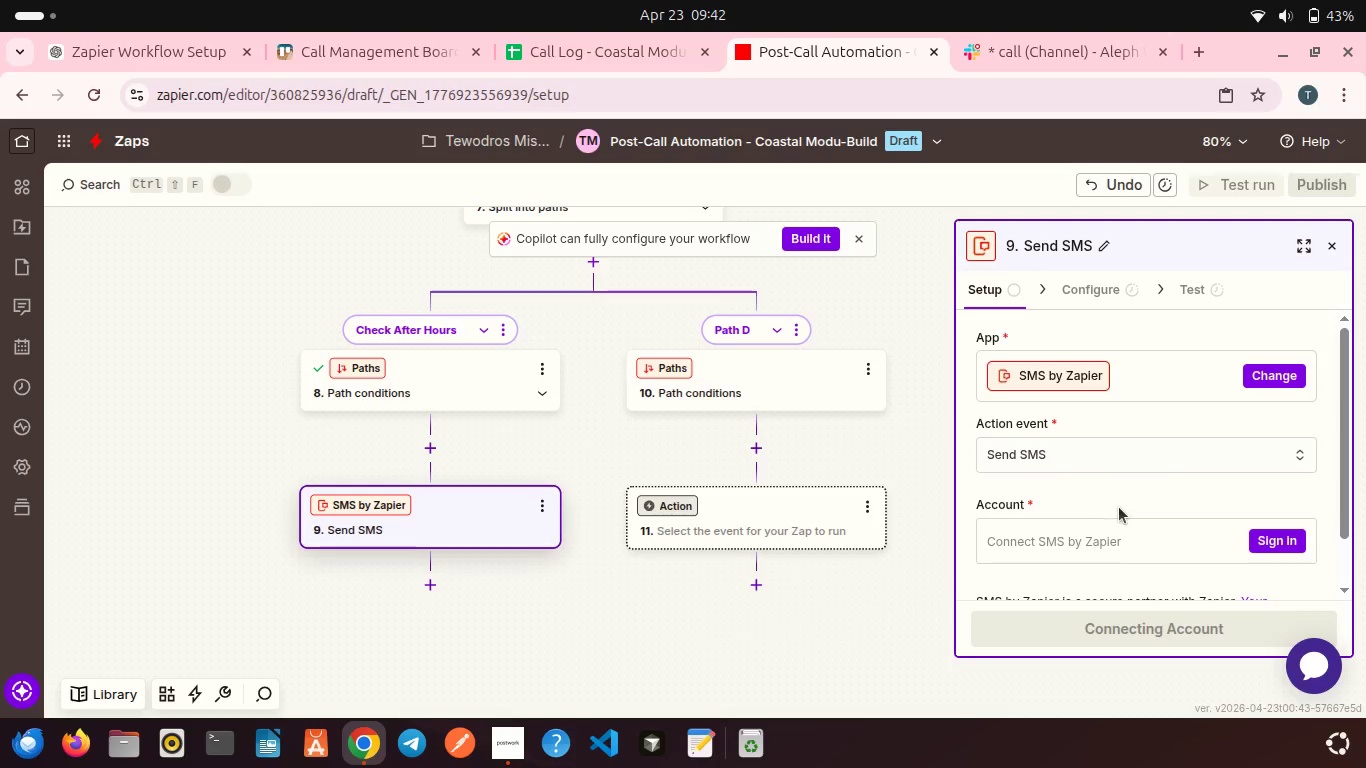 
scroll: coordinate [1119, 507], scroll_direction: down, amount: 2.0
 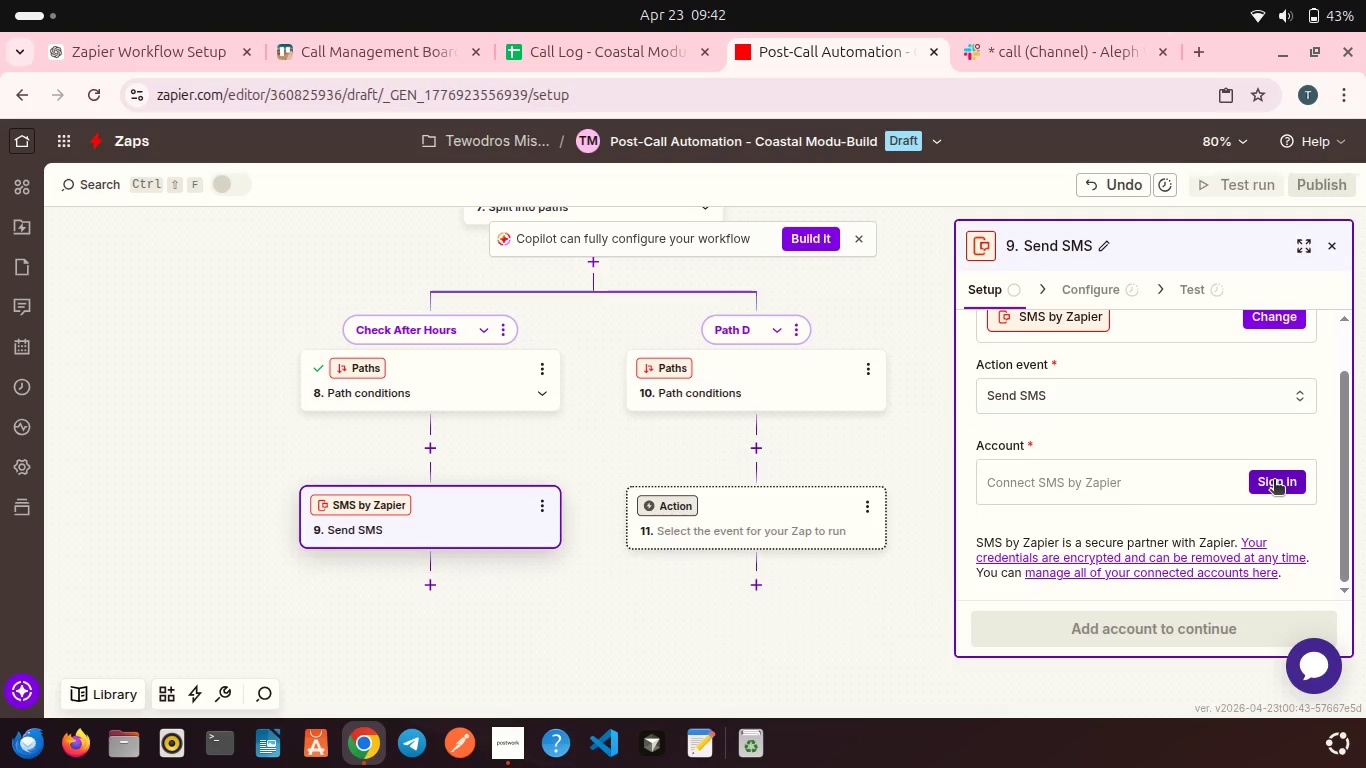 
left_click([1269, 487])
 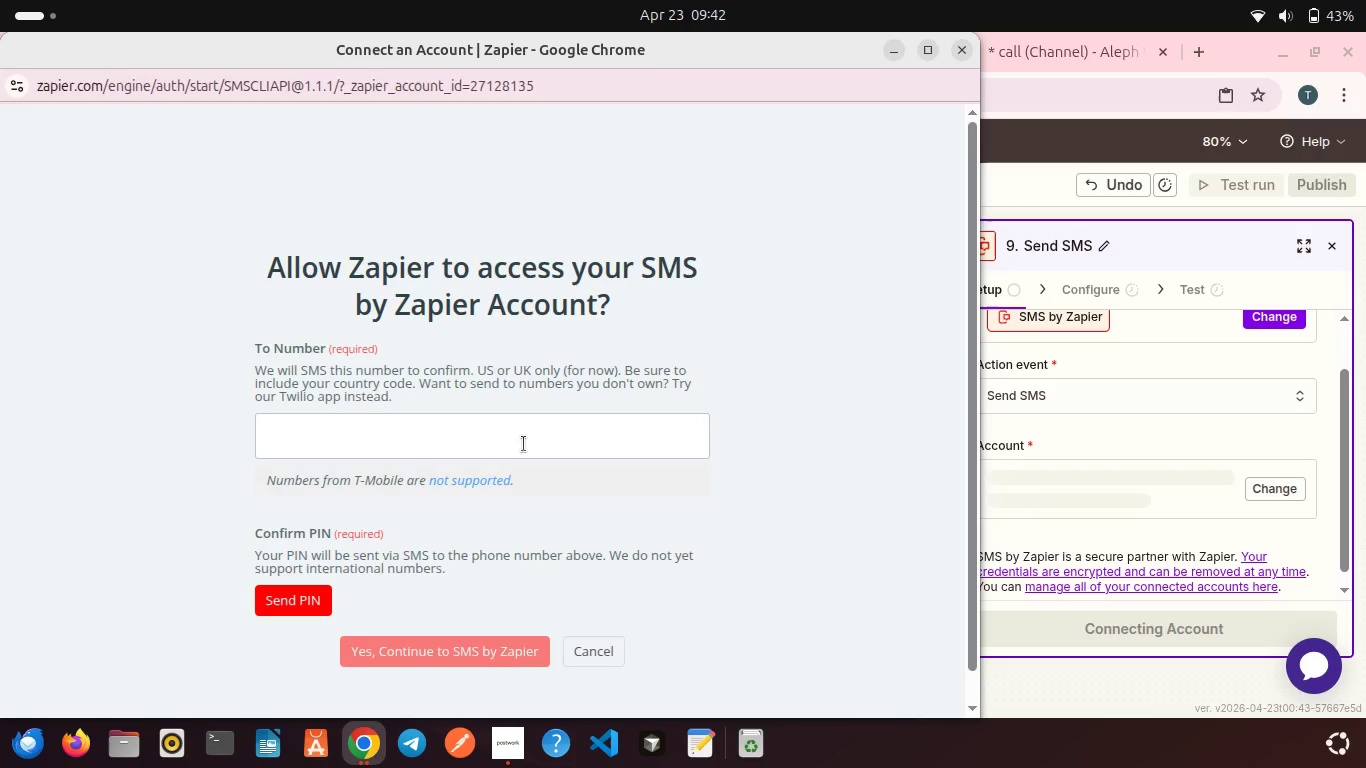 
wait(18.09)
 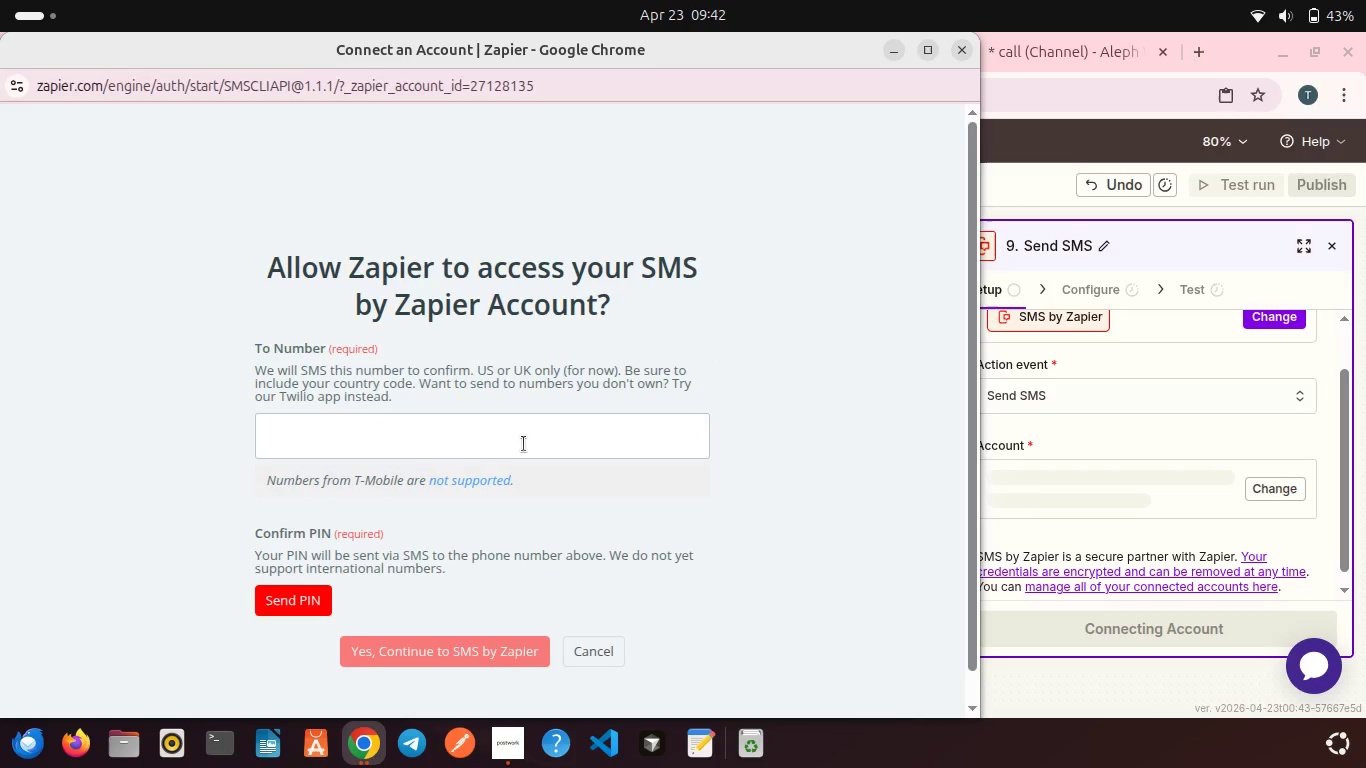 
left_click([524, 444])
 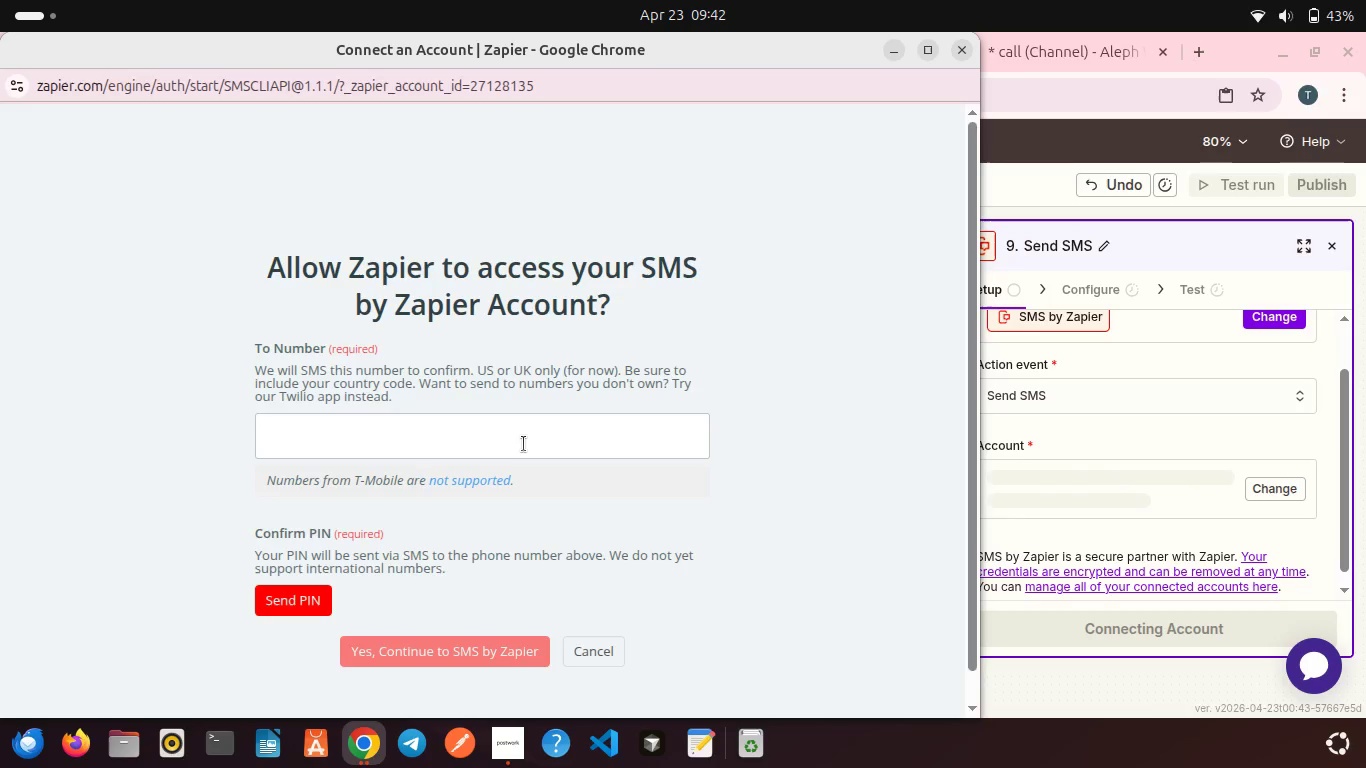 
type(+251940805426)
 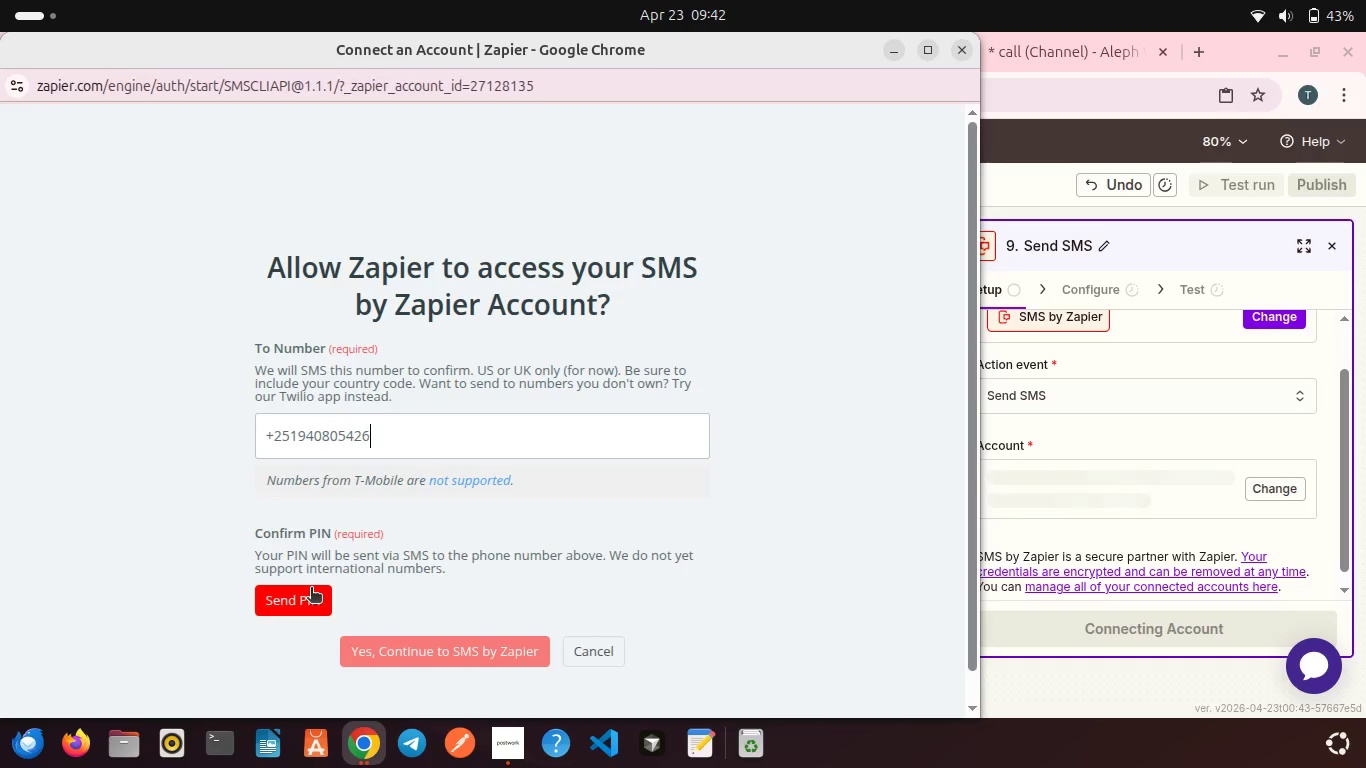 
left_click([320, 590])
 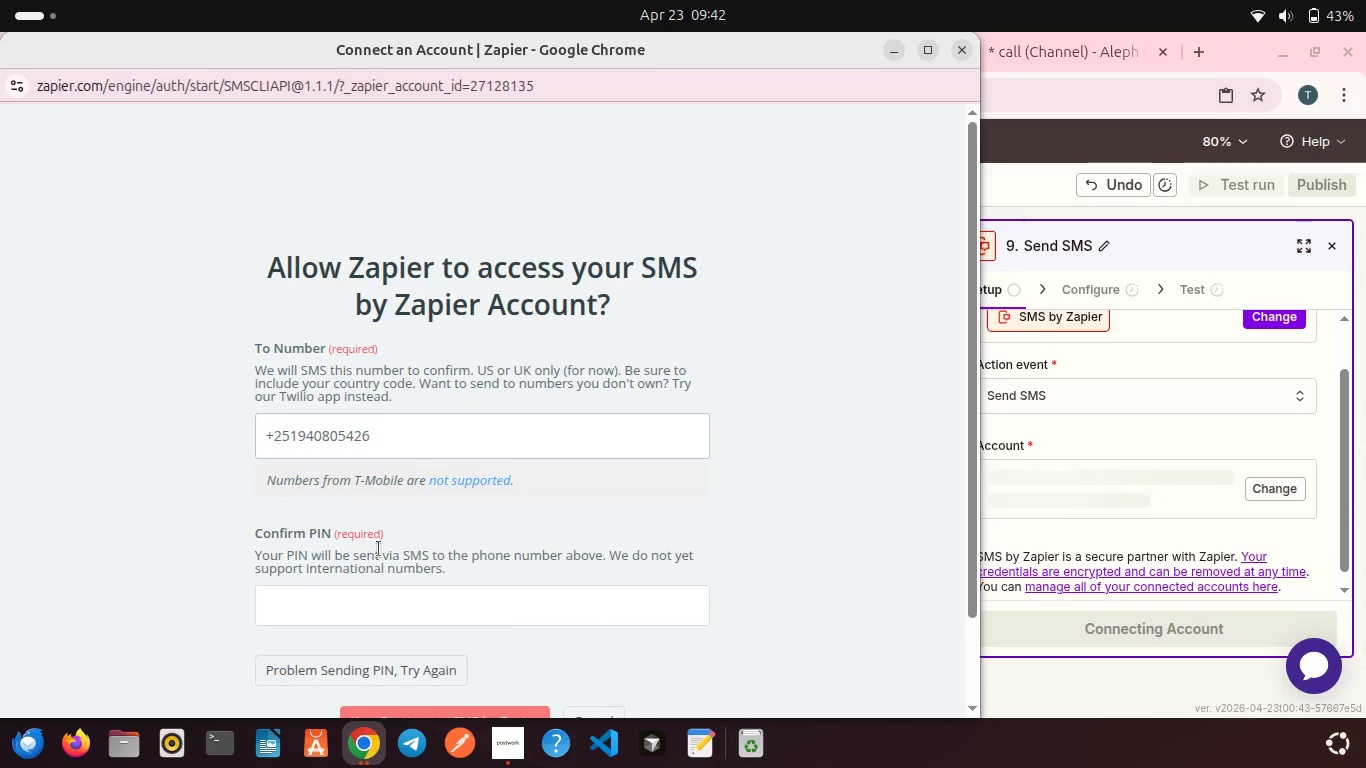 
scroll: coordinate [433, 528], scroll_direction: down, amount: 2.0
 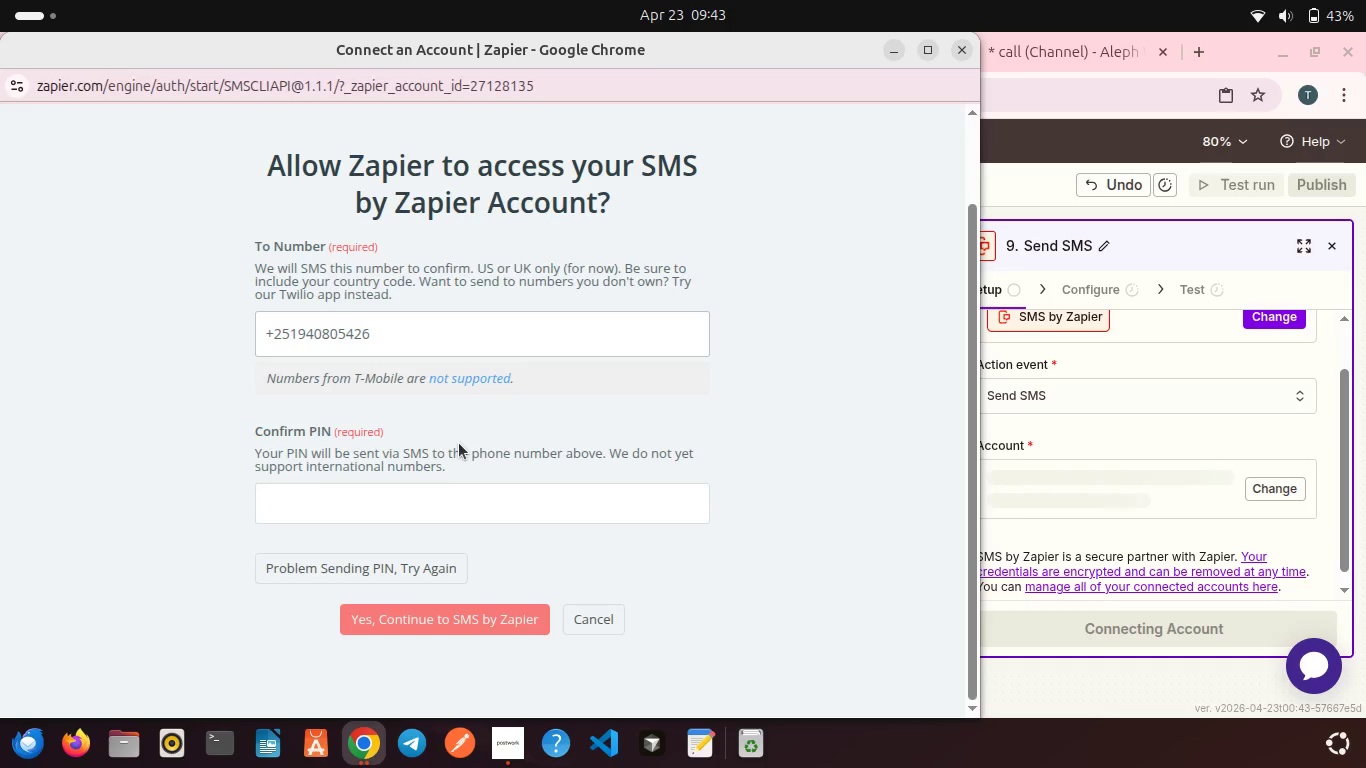 
wait(31.2)
 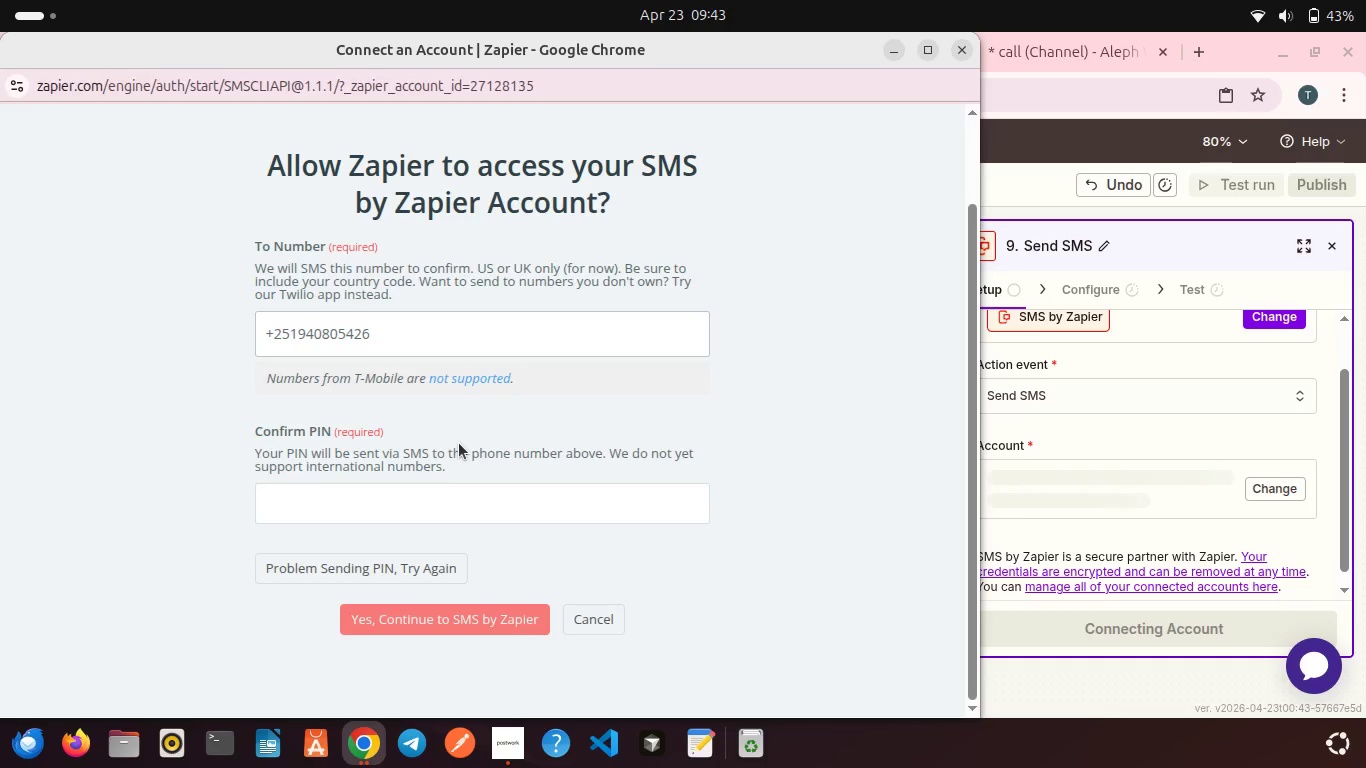 
left_click([955, 51])
 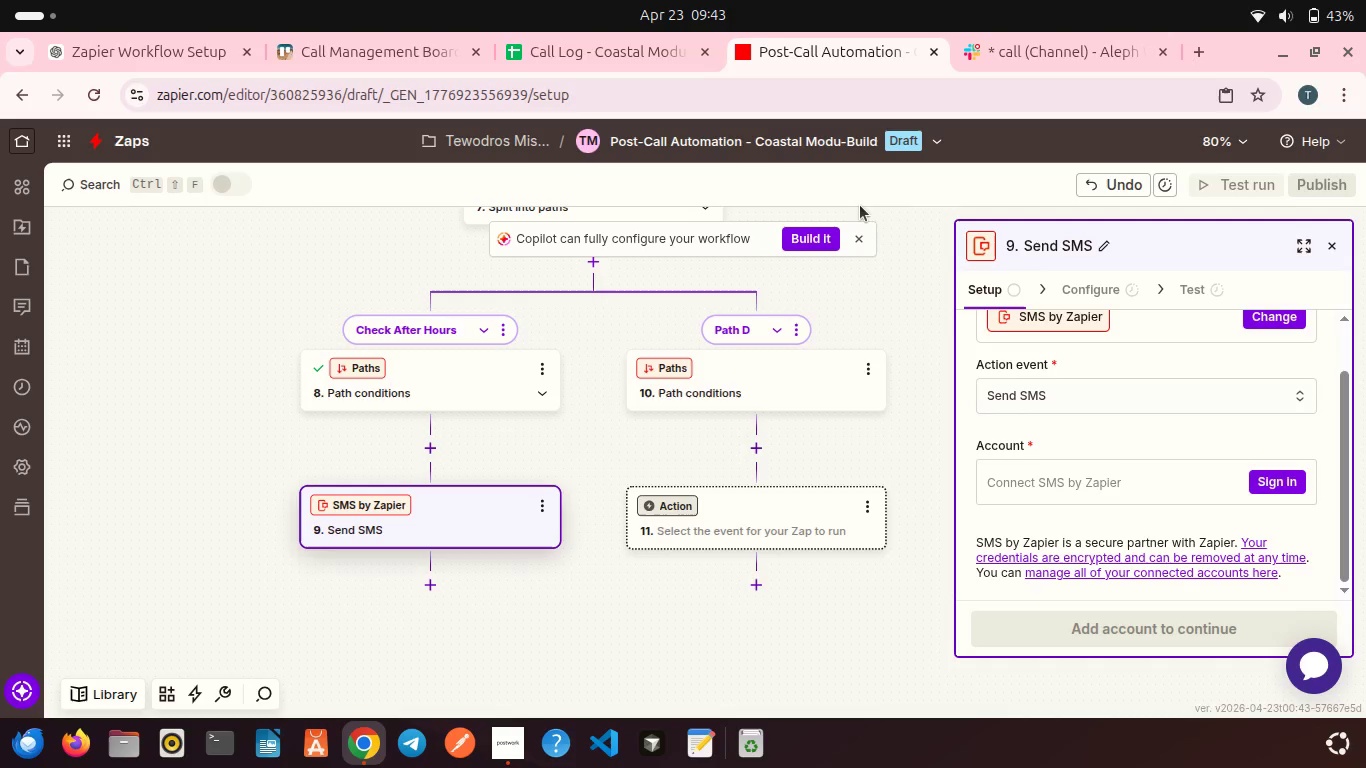 
wait(20.85)
 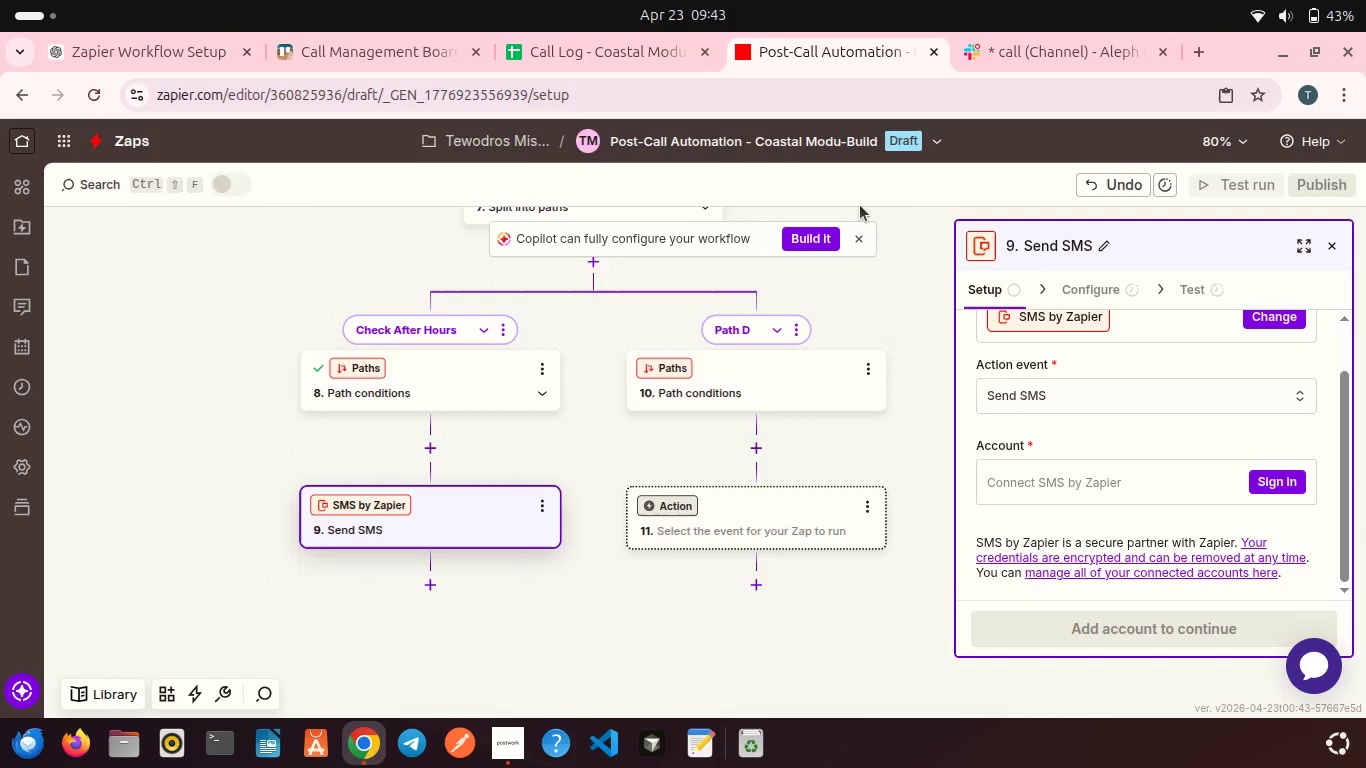 
scroll: coordinate [490, 421], scroll_direction: down, amount: 1.0
 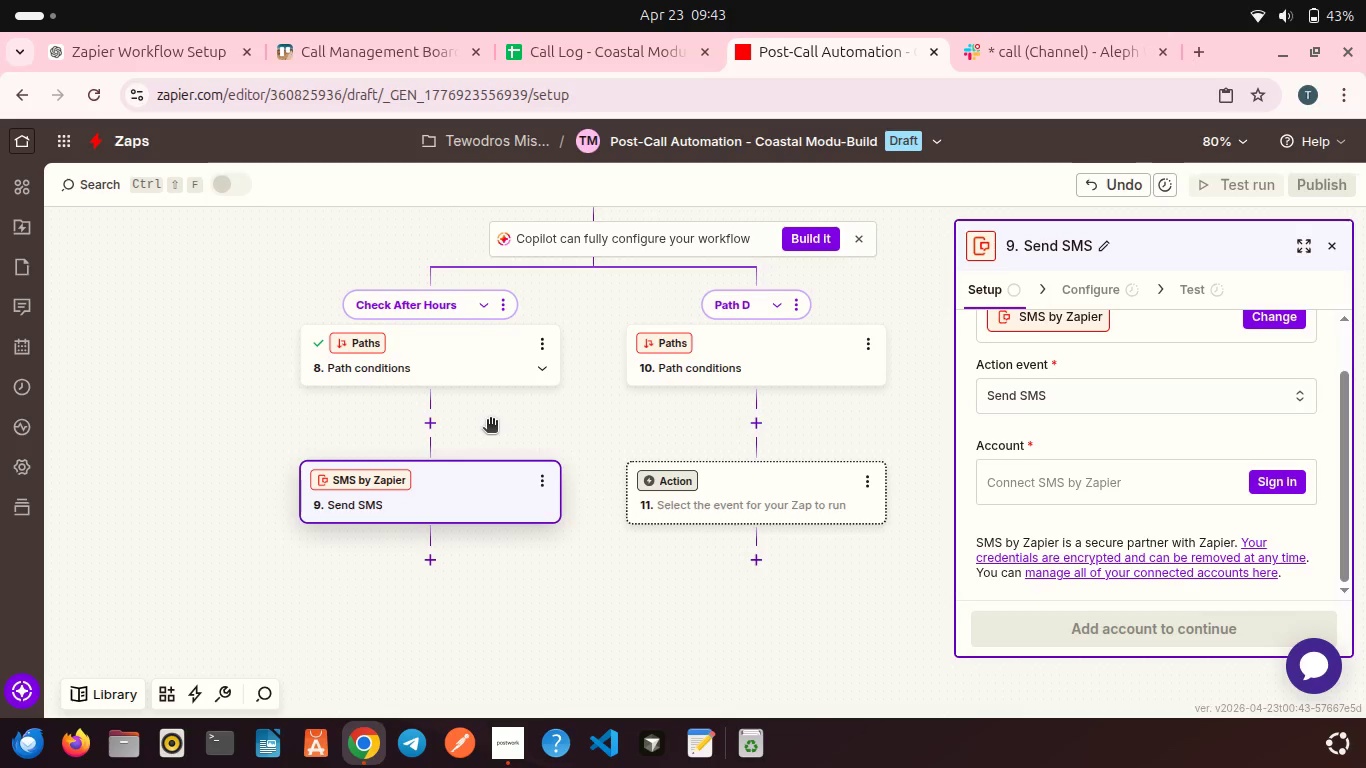 
left_click([551, 478])
 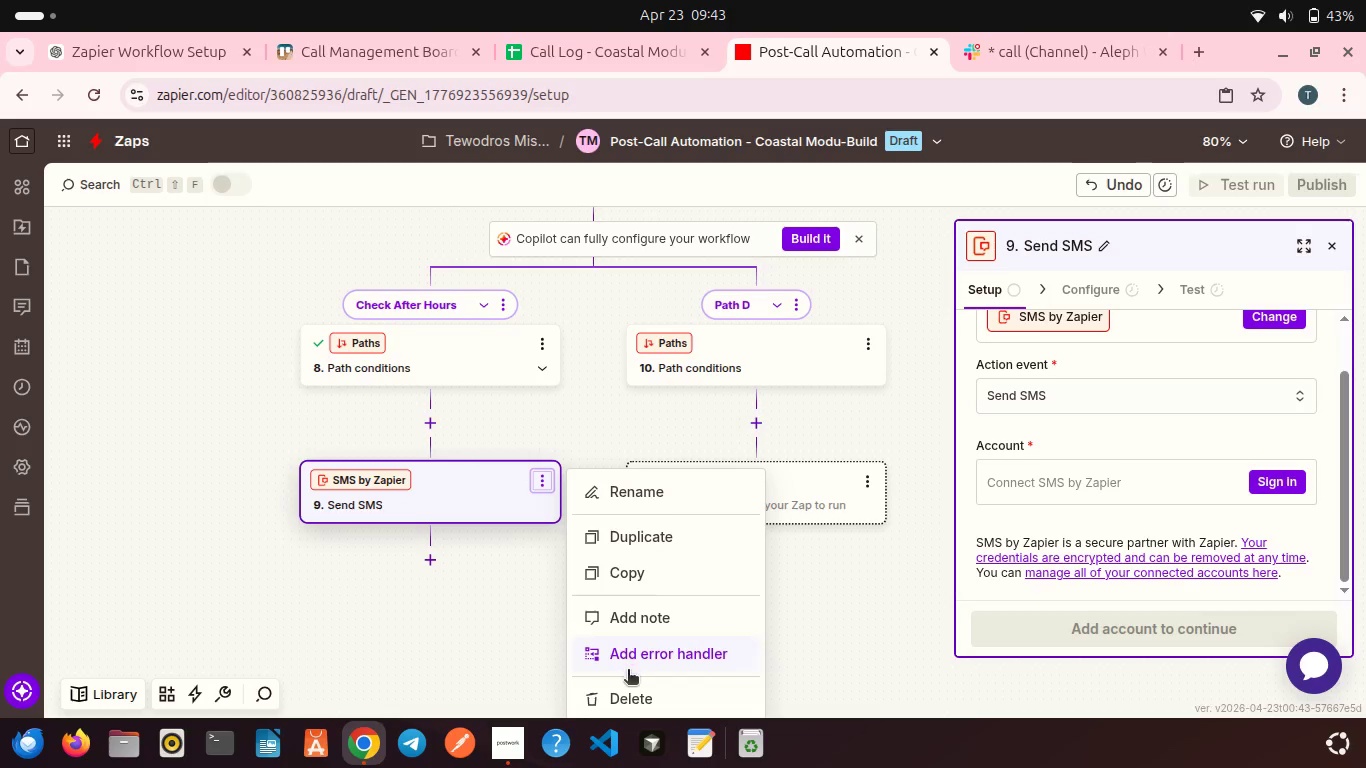 
left_click([630, 695])
 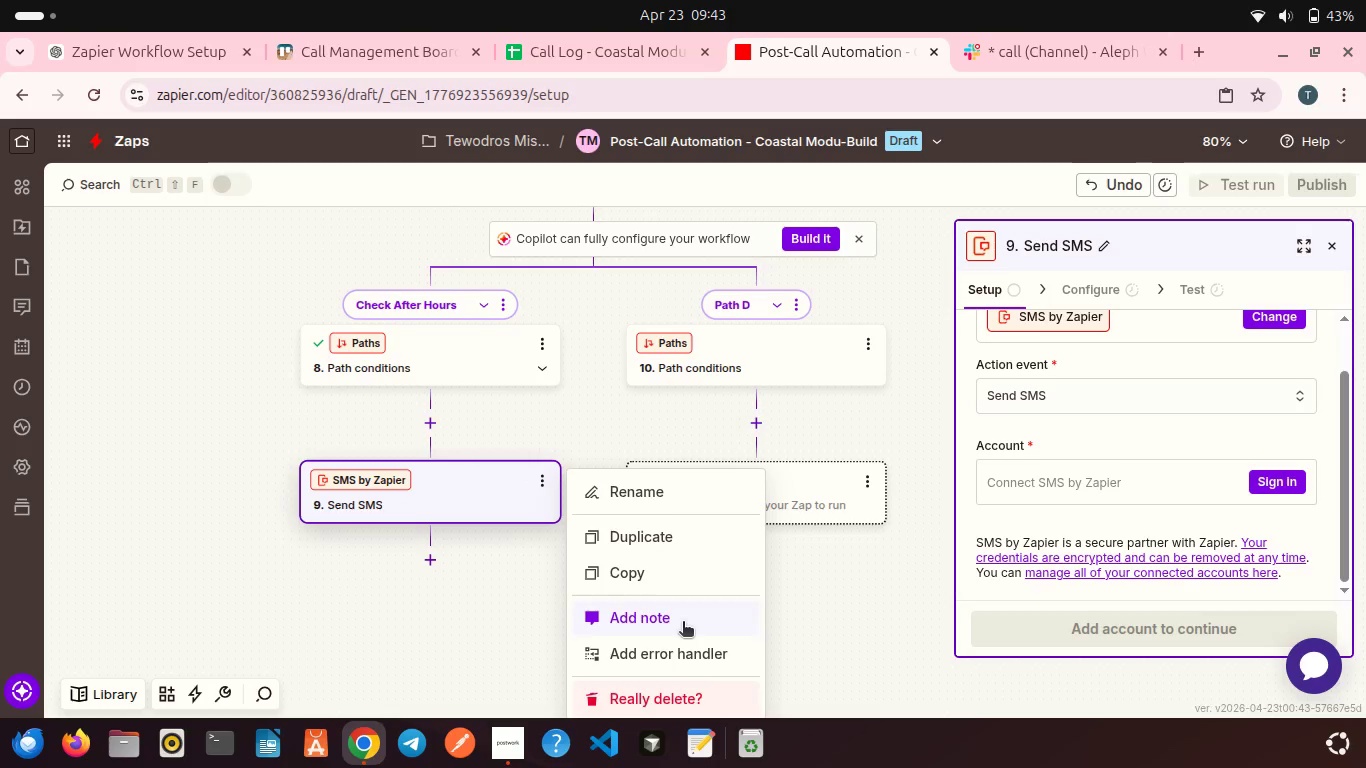 
scroll: coordinate [683, 623], scroll_direction: down, amount: 1.0
 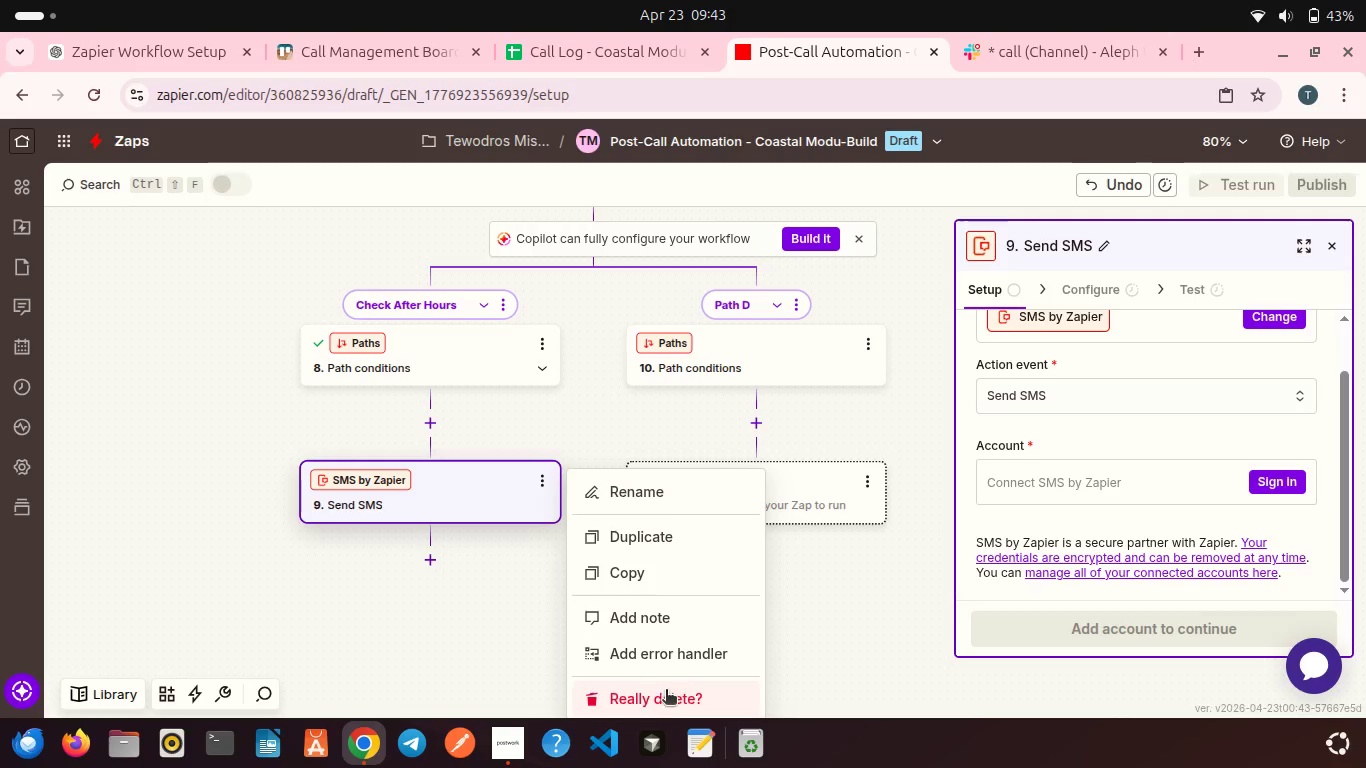 
left_click([668, 694])
 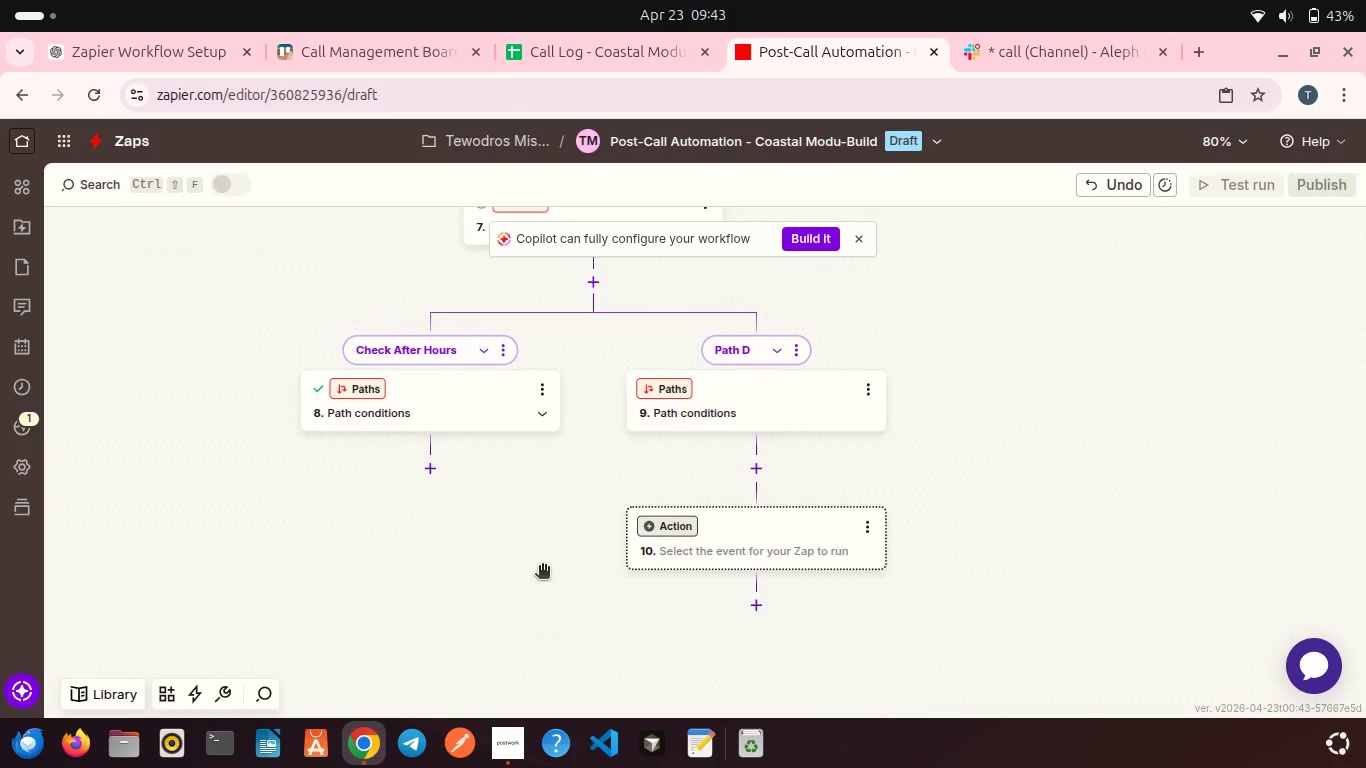 
left_click([426, 498])
 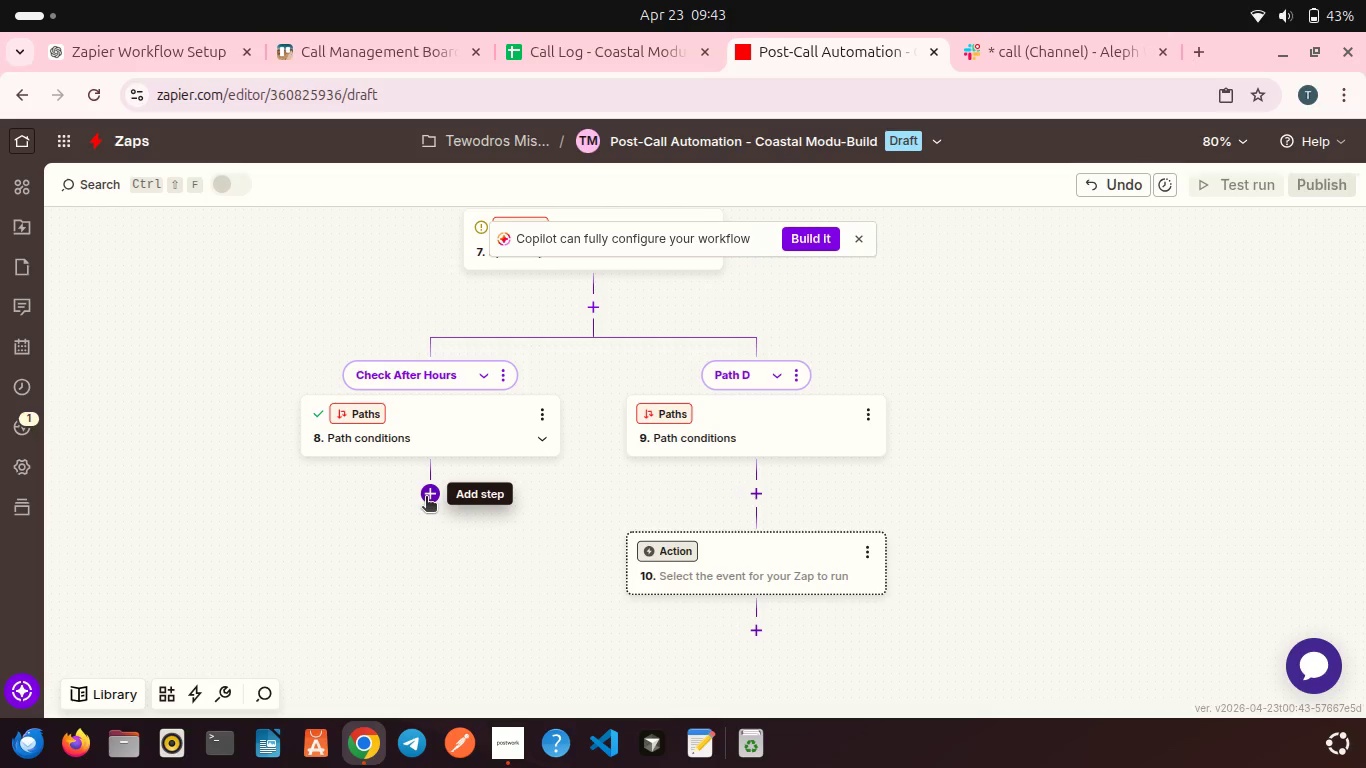 
mouse_move([443, 490])
 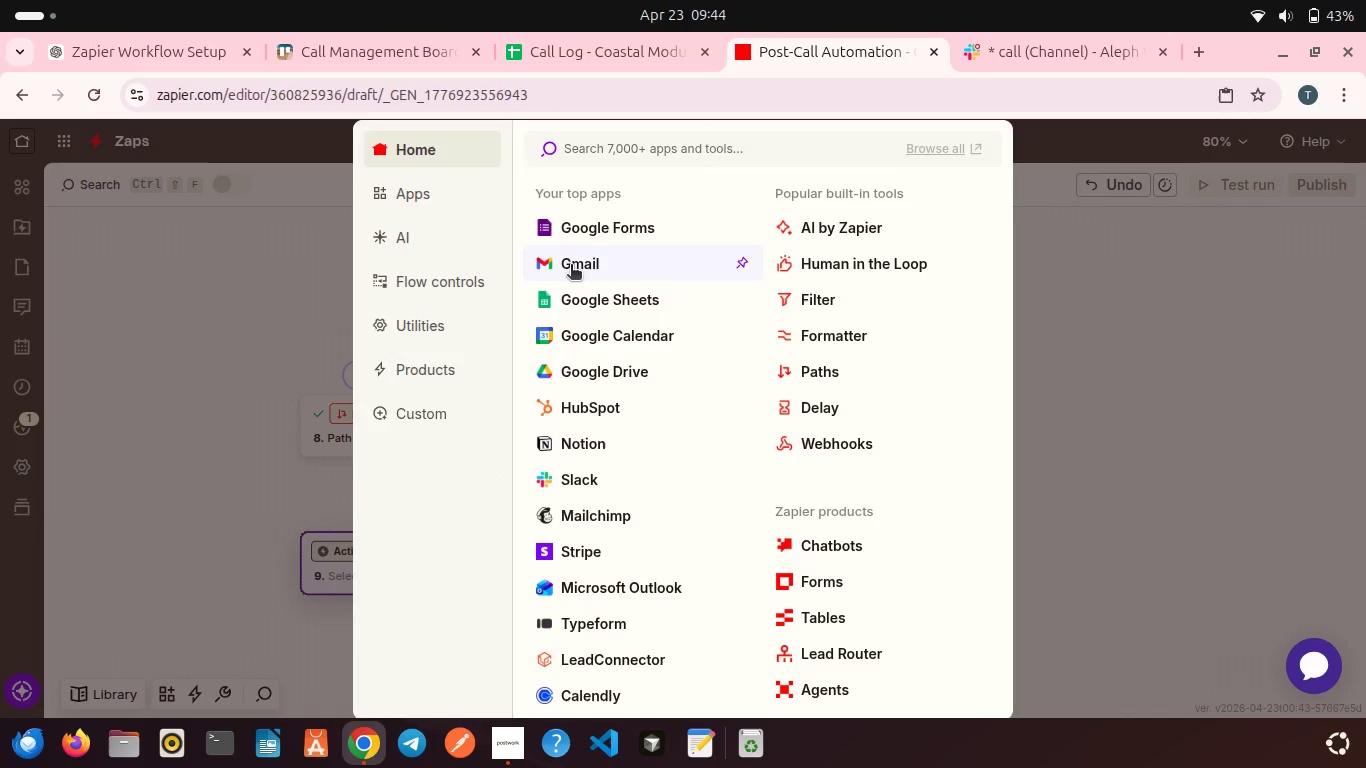 
left_click([571, 266])
 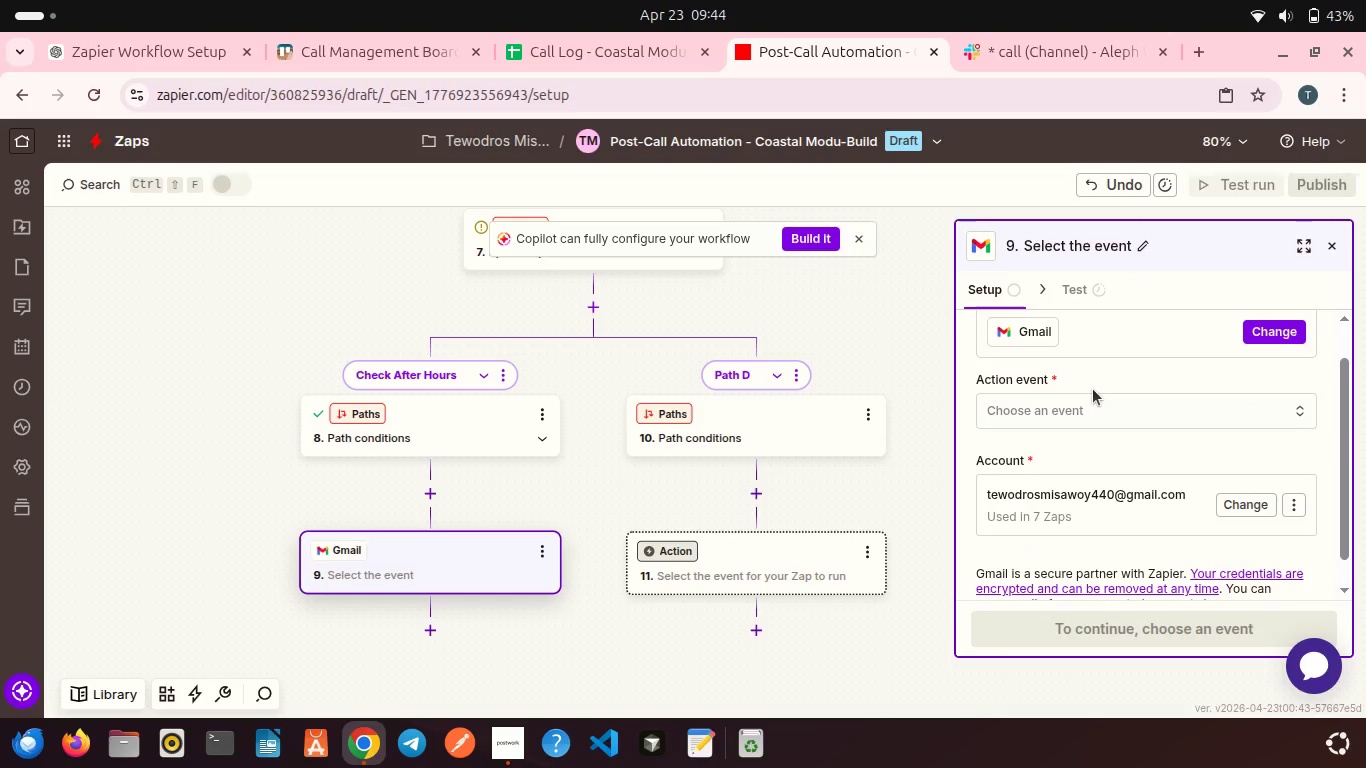 
wait(7.35)
 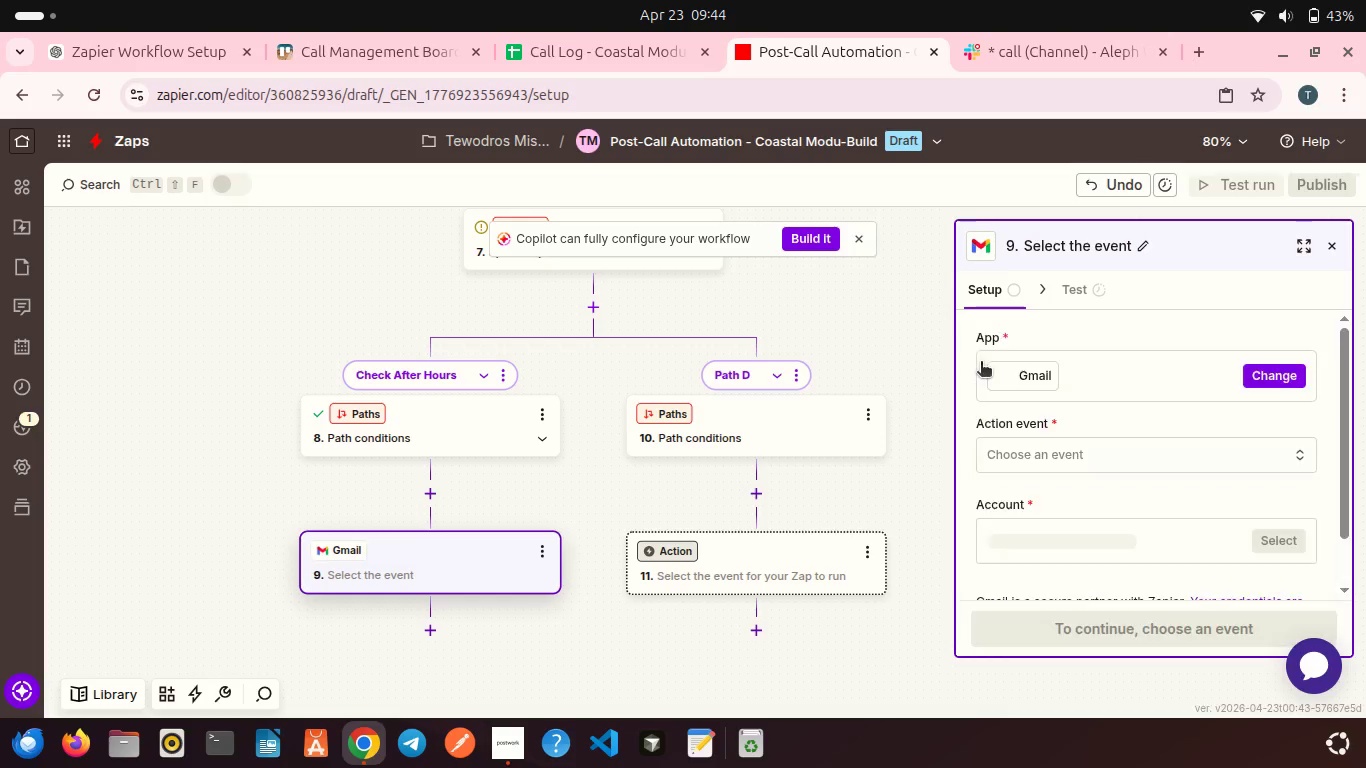 
left_click([1070, 414])
 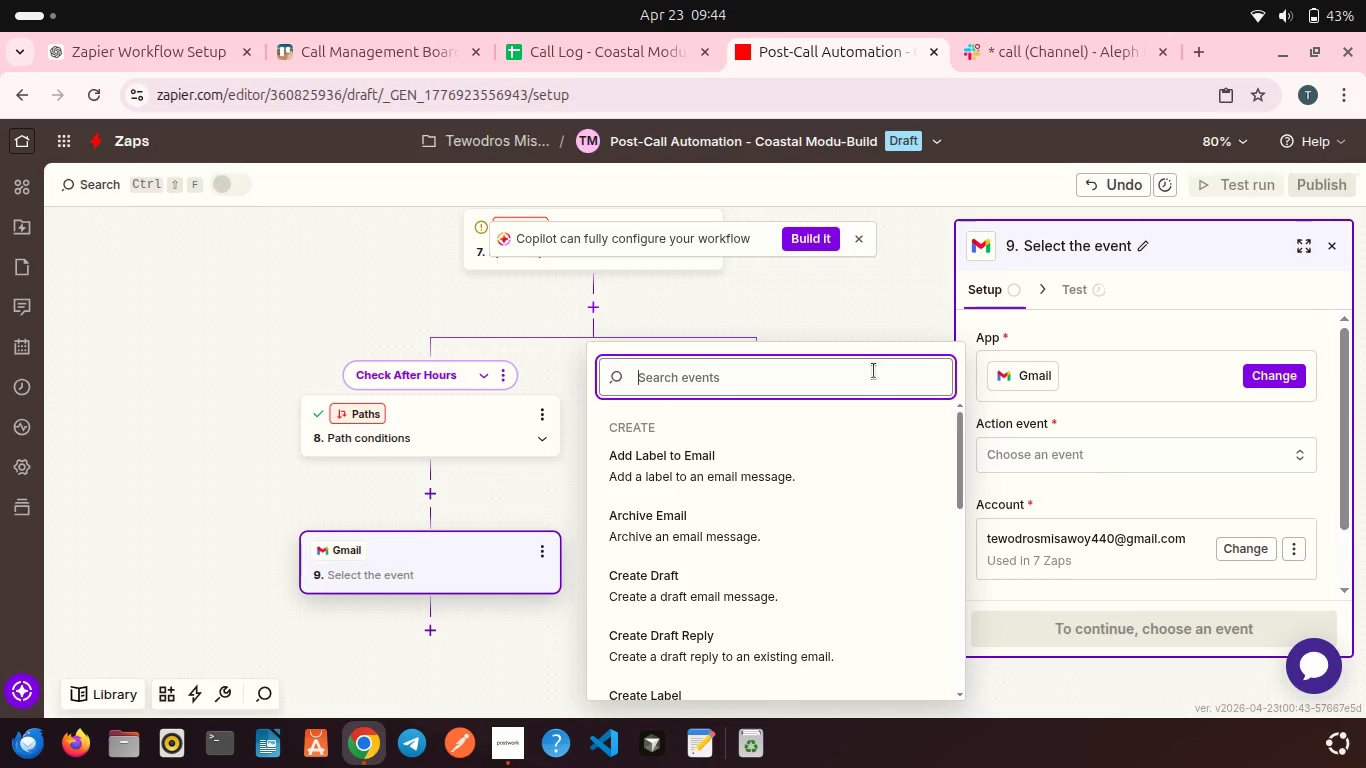 
type(sne)
key(Backspace)
key(Backspace)
 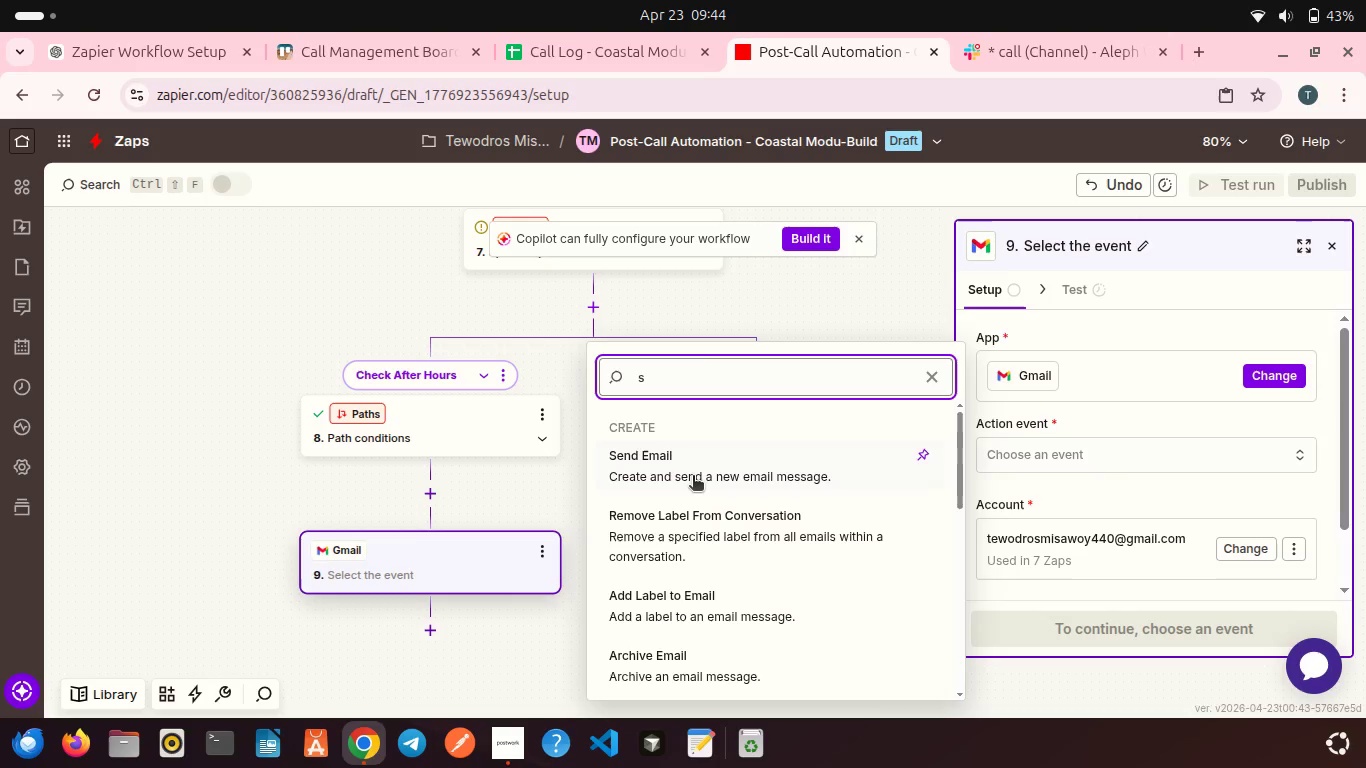 
left_click([693, 477])
 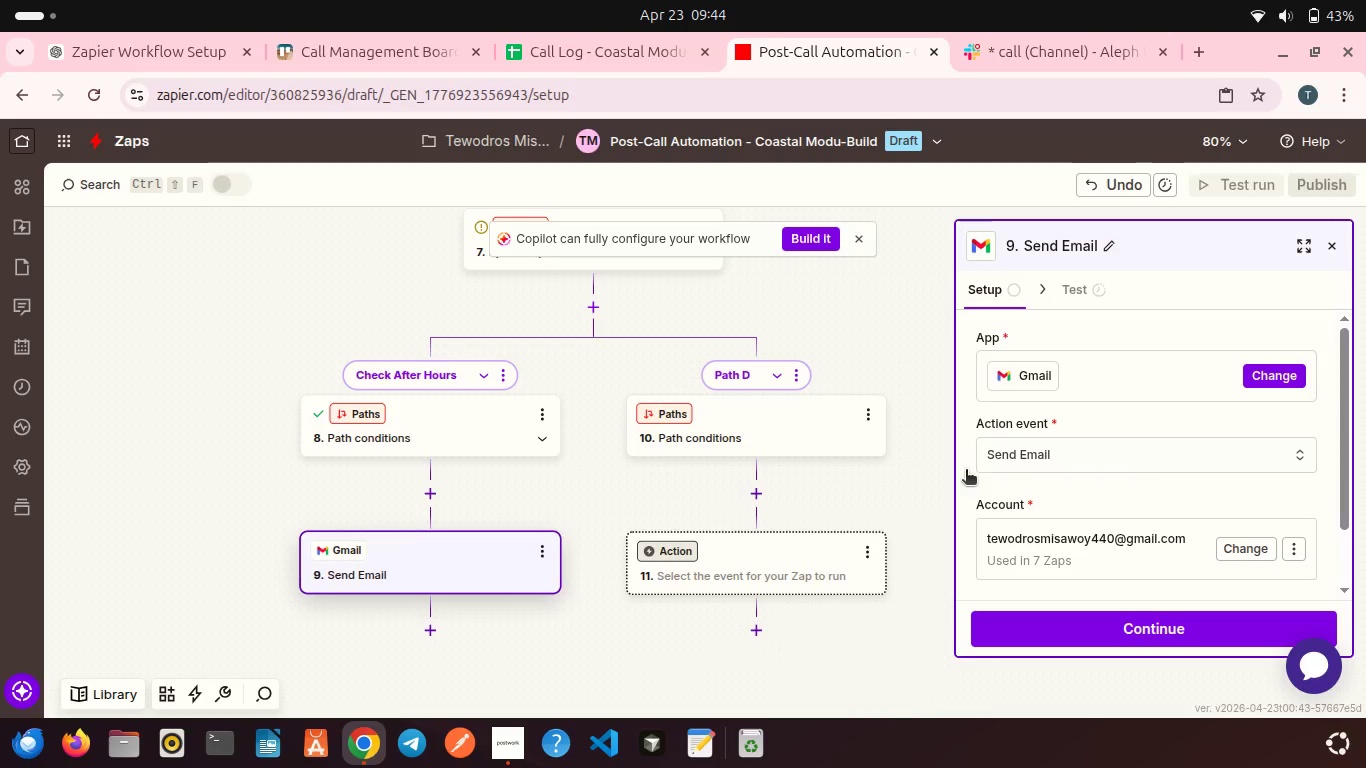 
left_click([1053, 448])
 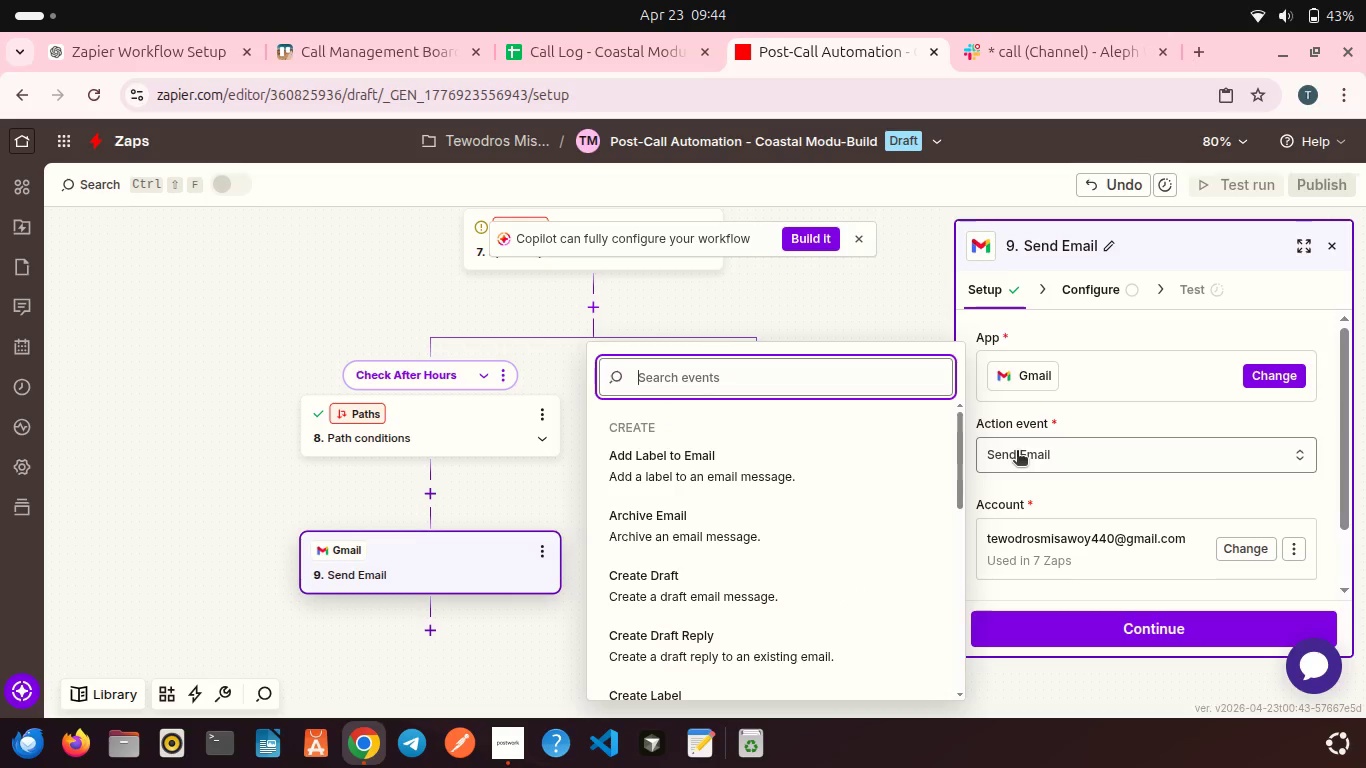 
scroll: coordinate [966, 471], scroll_direction: down, amount: 3.0
 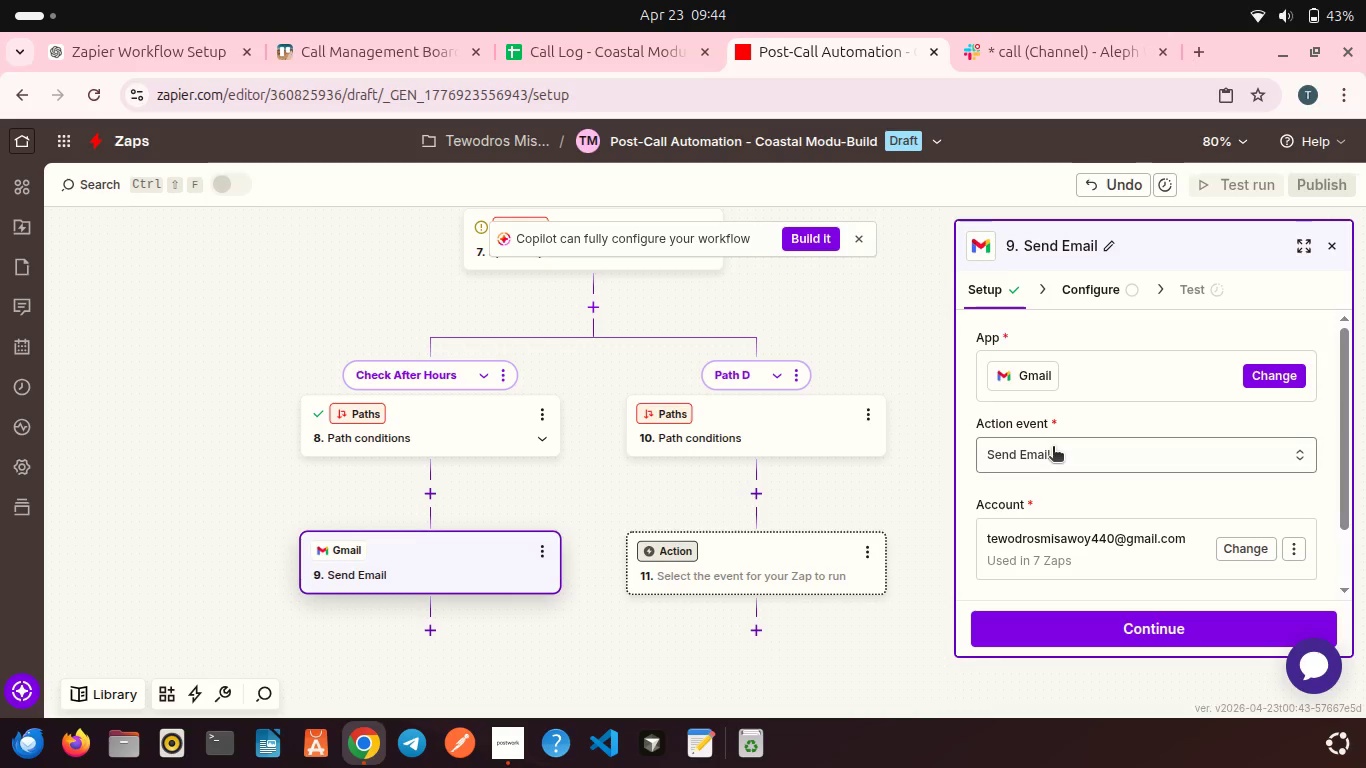 
left_click([1067, 514])
 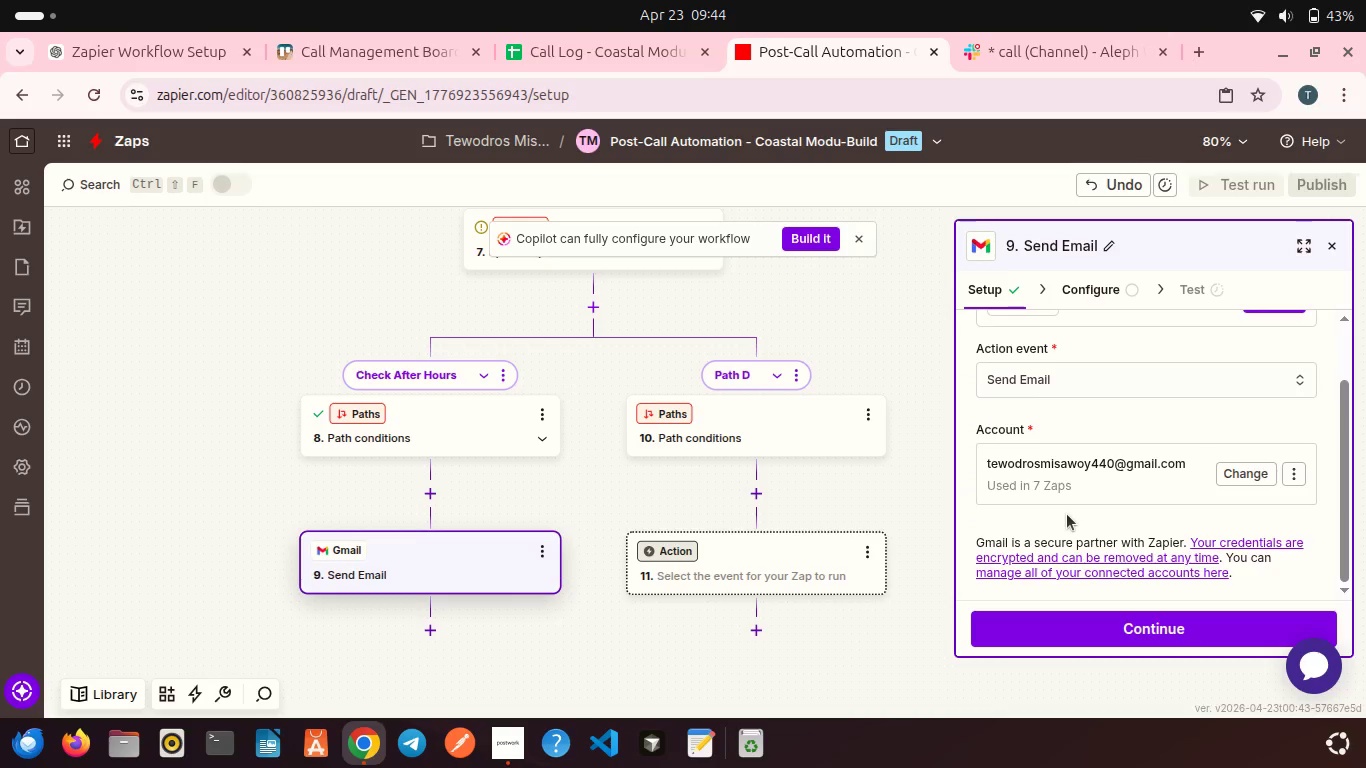 
scroll: coordinate [1017, 452], scroll_direction: down, amount: 6.0
 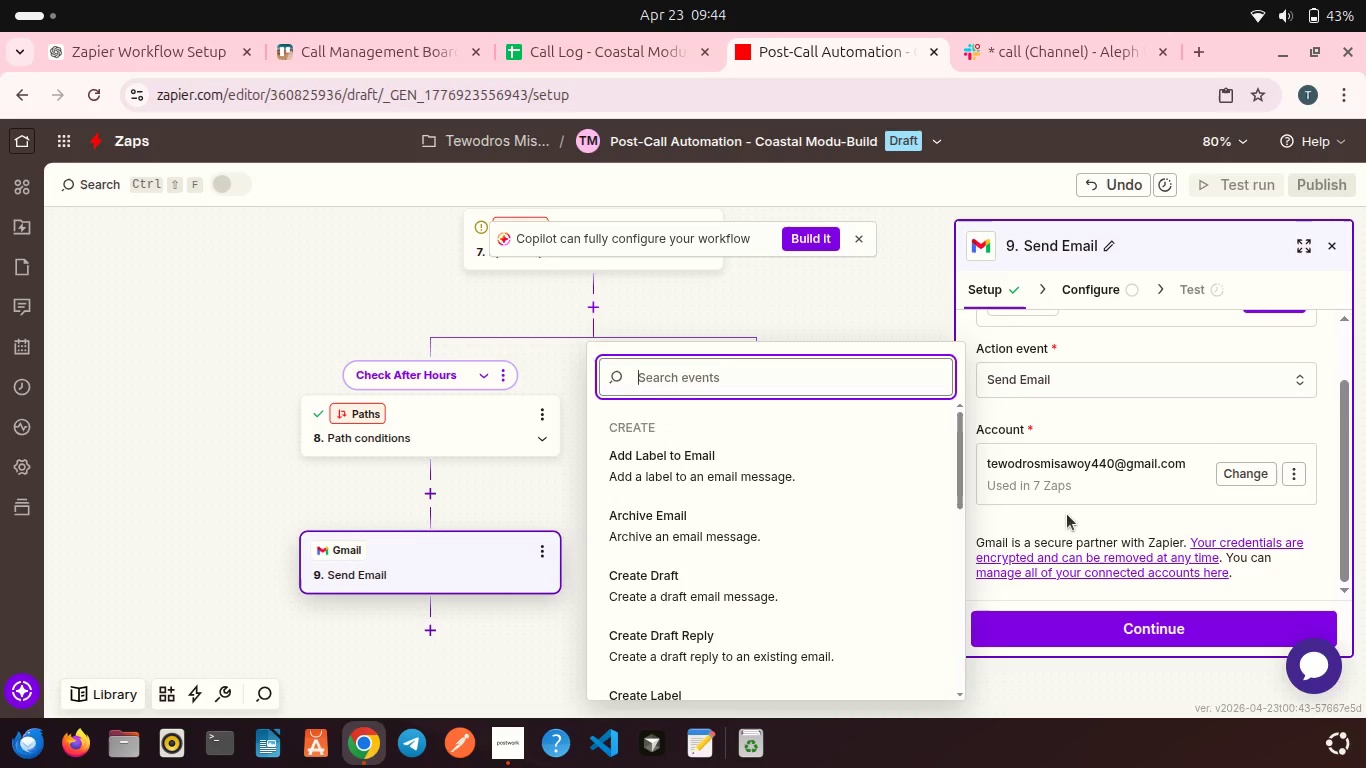 
left_click([1113, 629])
 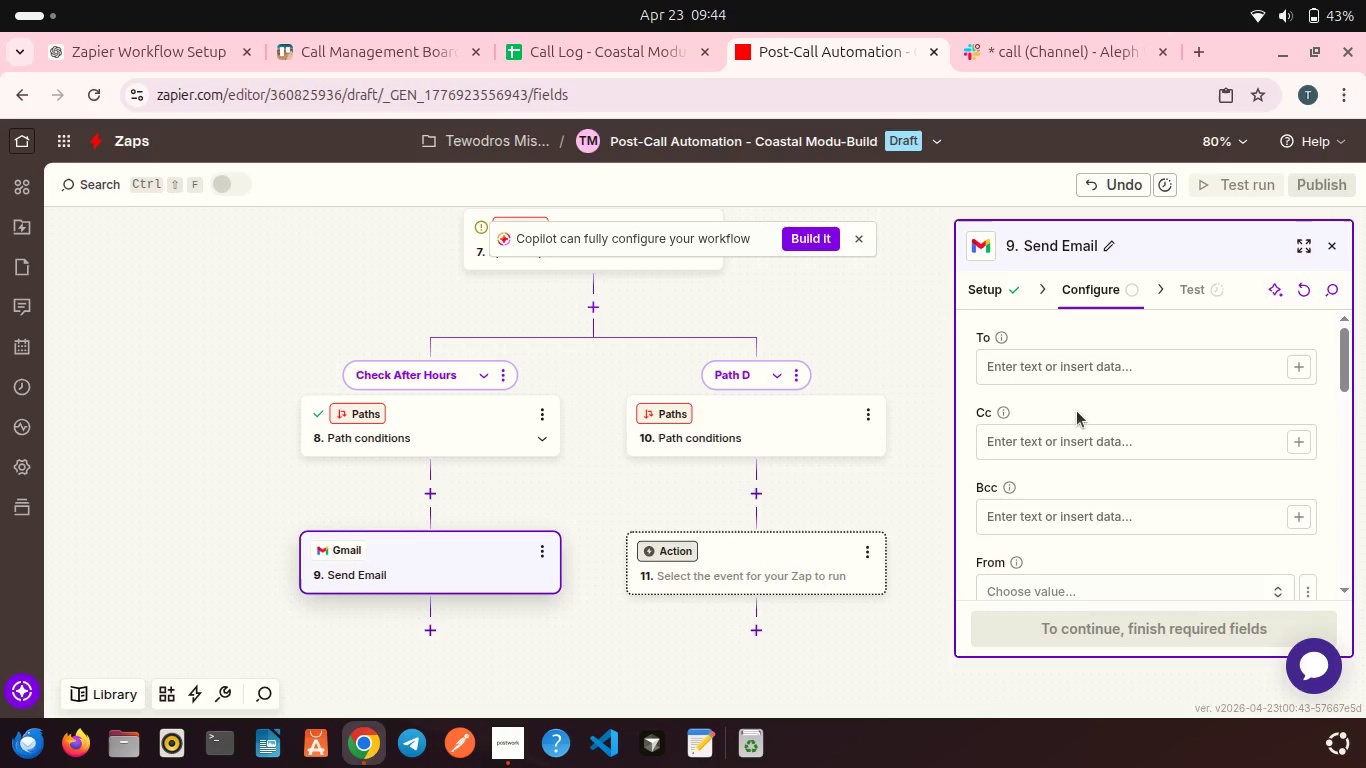 
scroll: coordinate [1067, 514], scroll_direction: down, amount: 2.0
 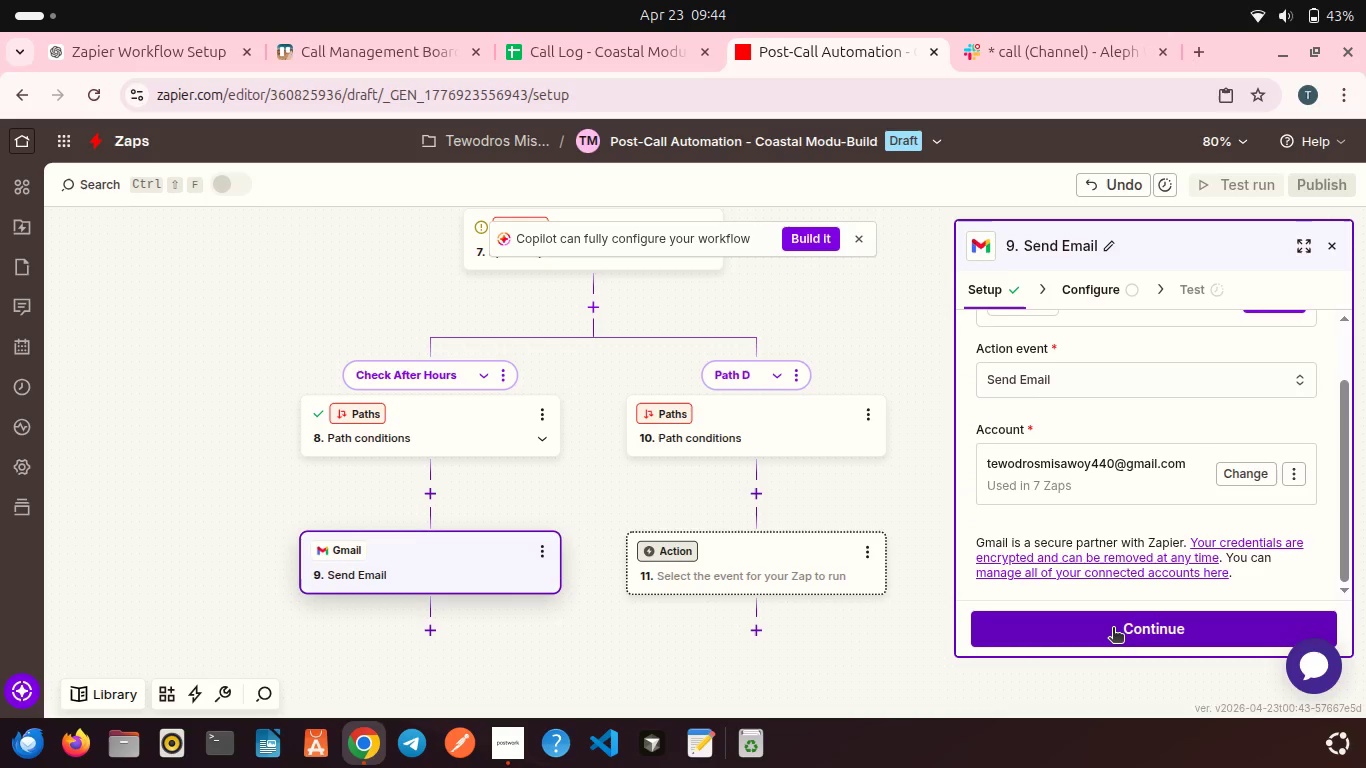 
wait(6.65)
 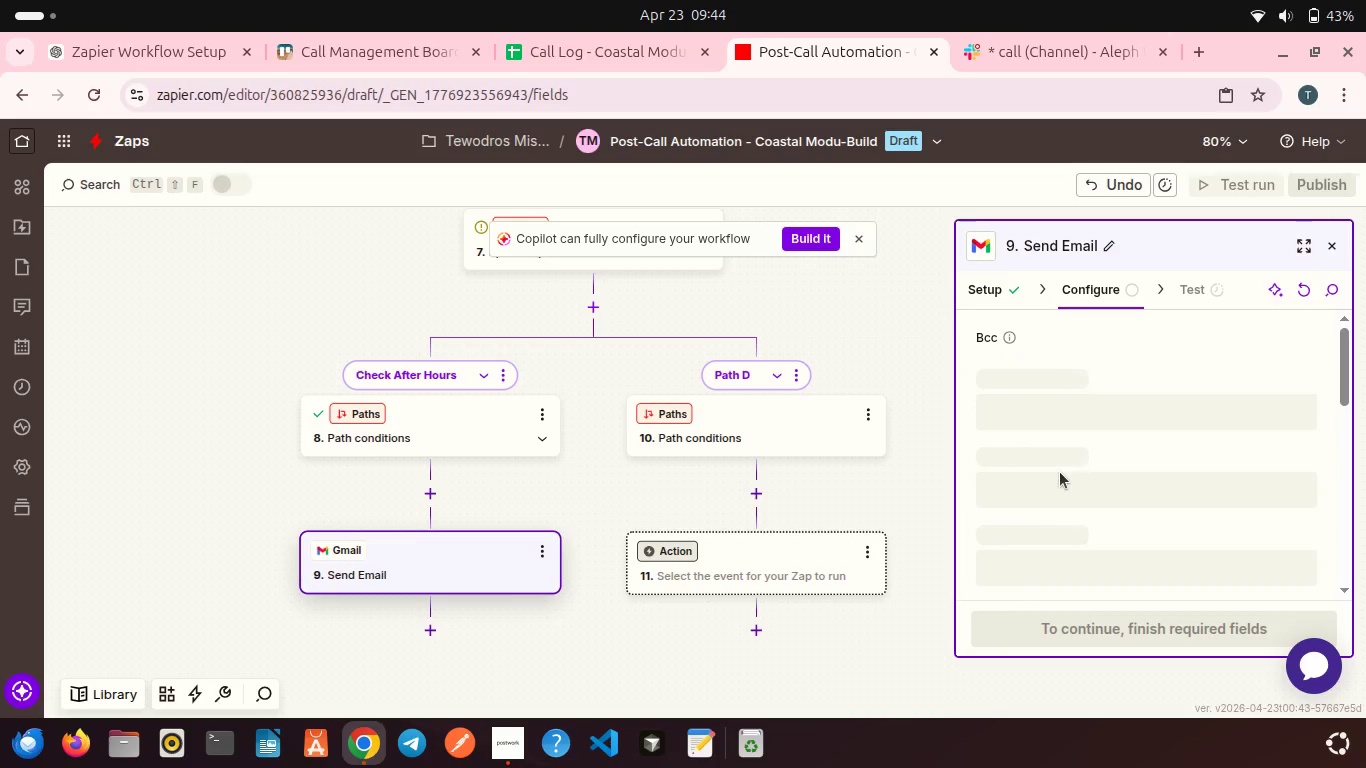 
left_click_drag(start_coordinate=[1049, 403], to_coordinate=[1028, 373])
 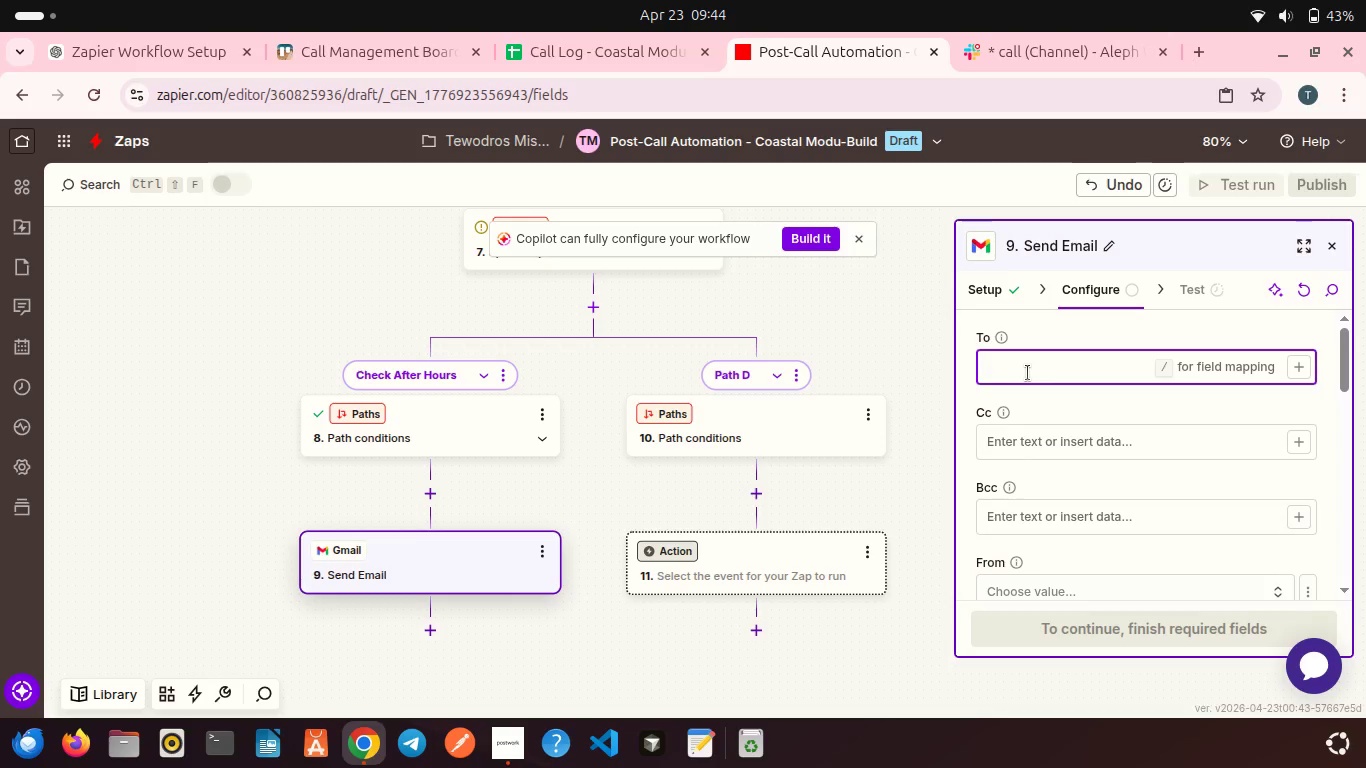 
type(tewodrosm)
 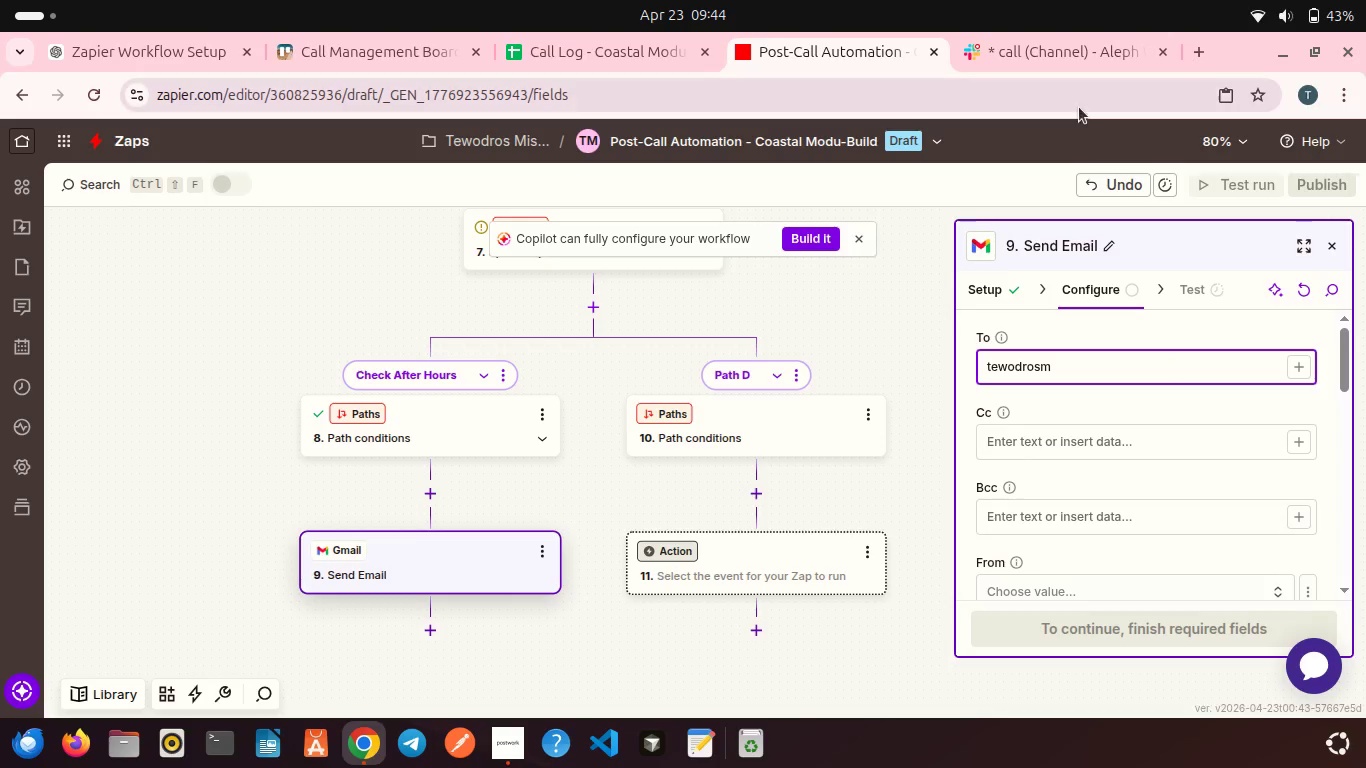 
left_click([1198, 51])
 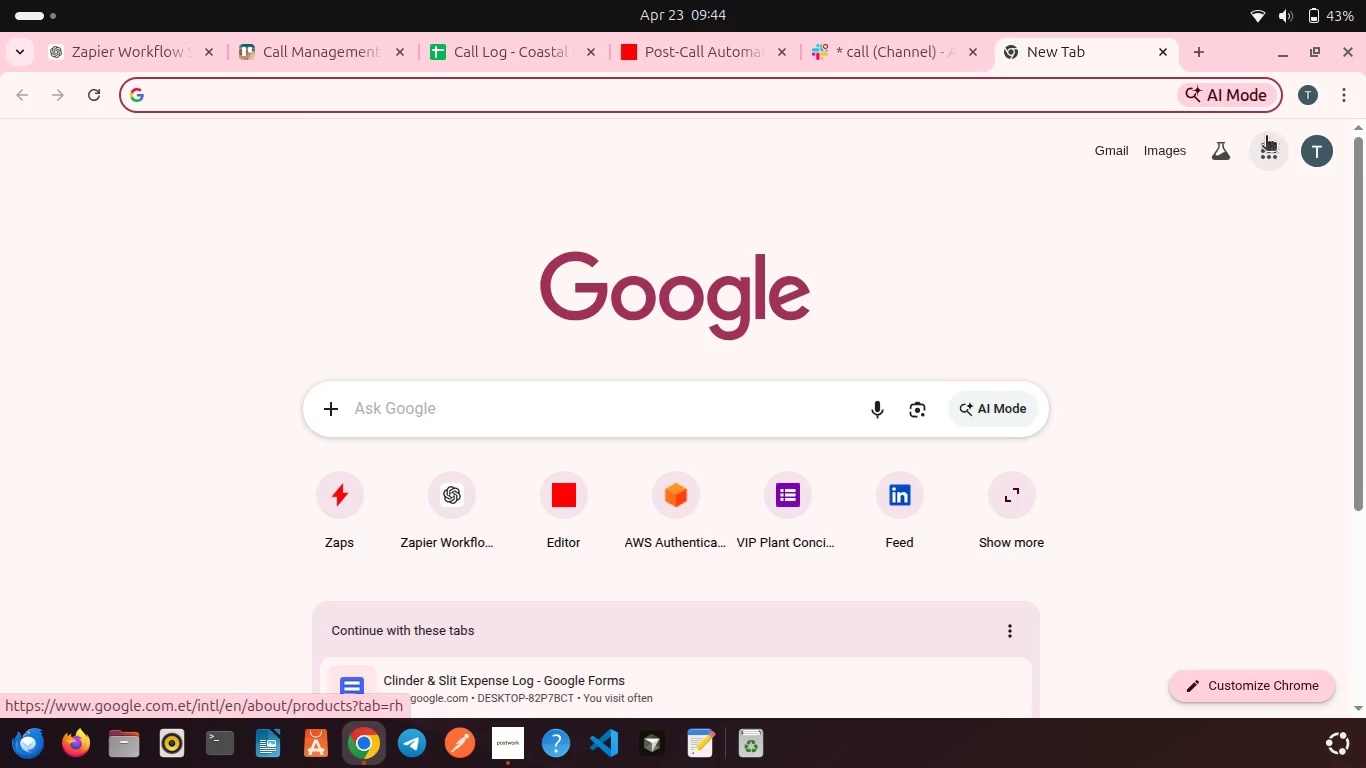 
left_click([1311, 152])
 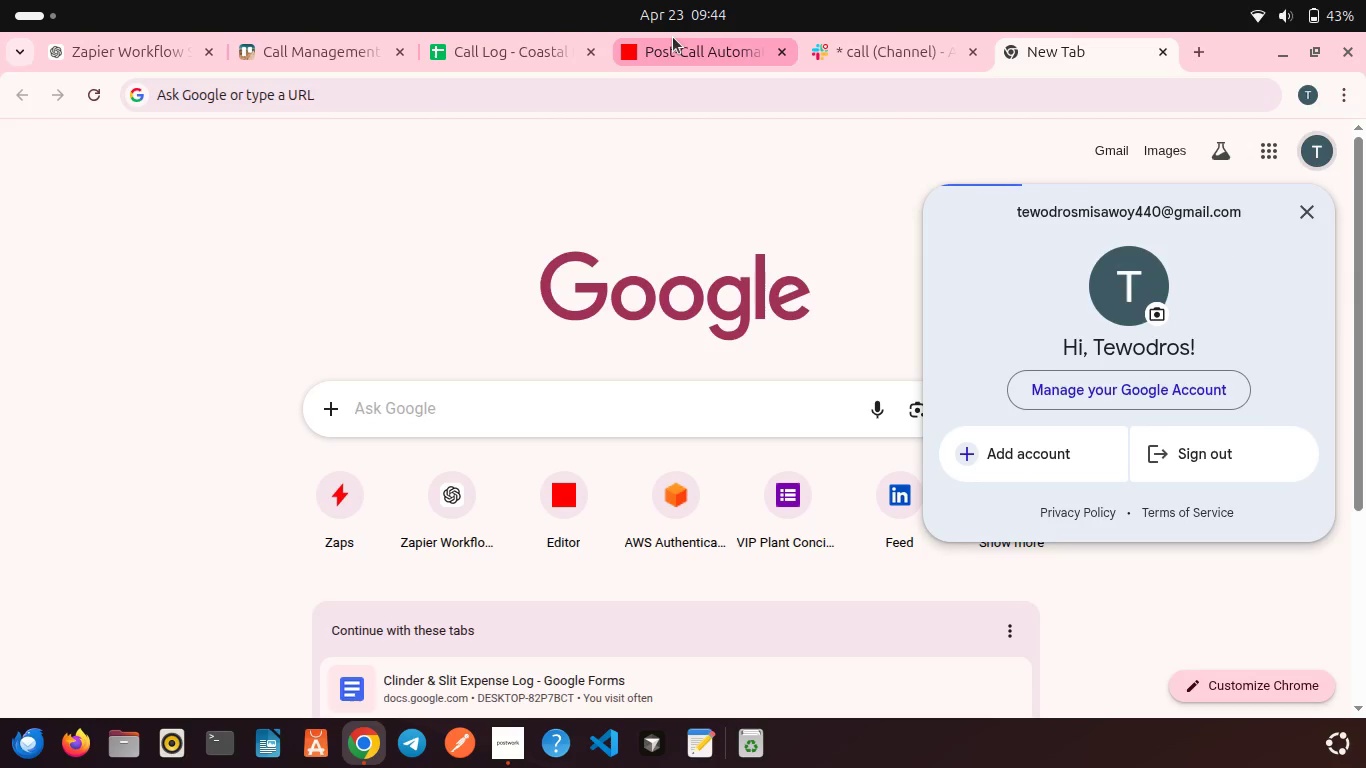 
left_click([818, 45])
 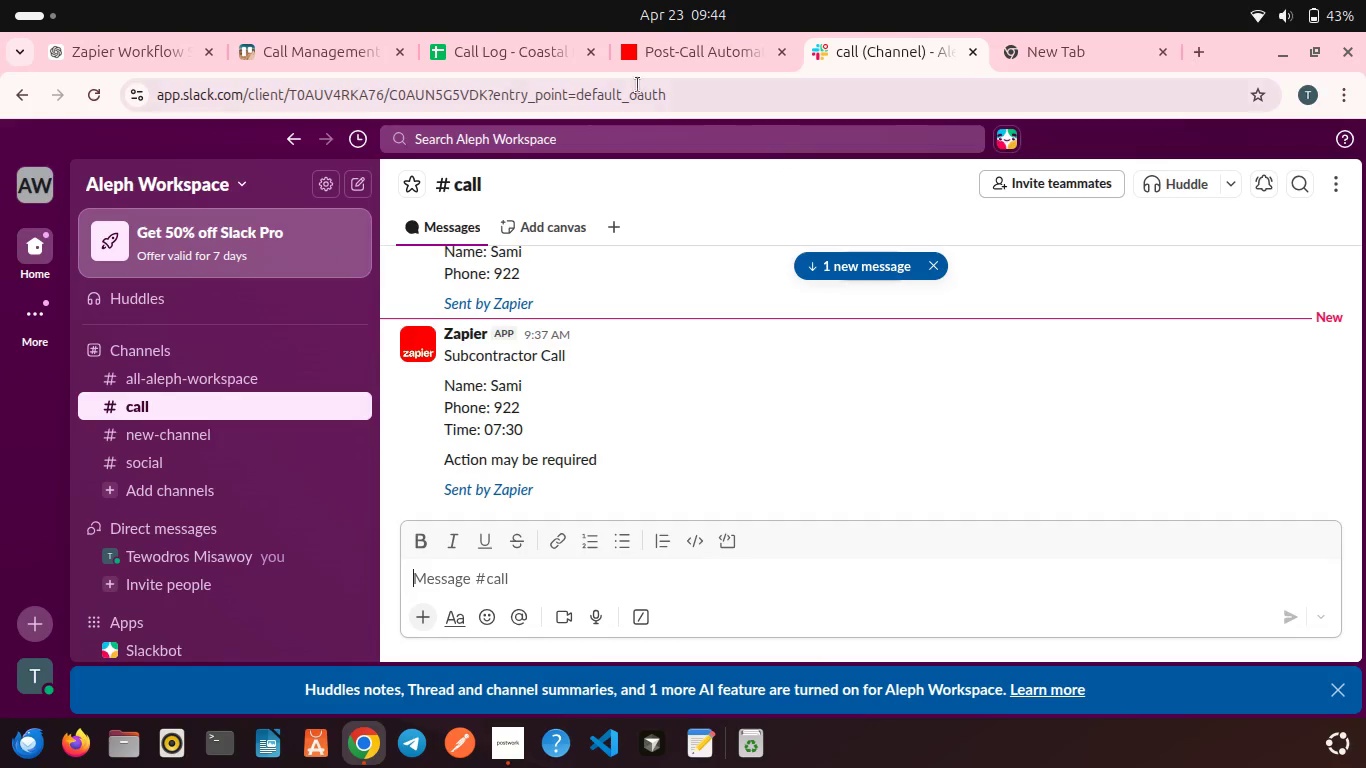 
left_click([682, 71])
 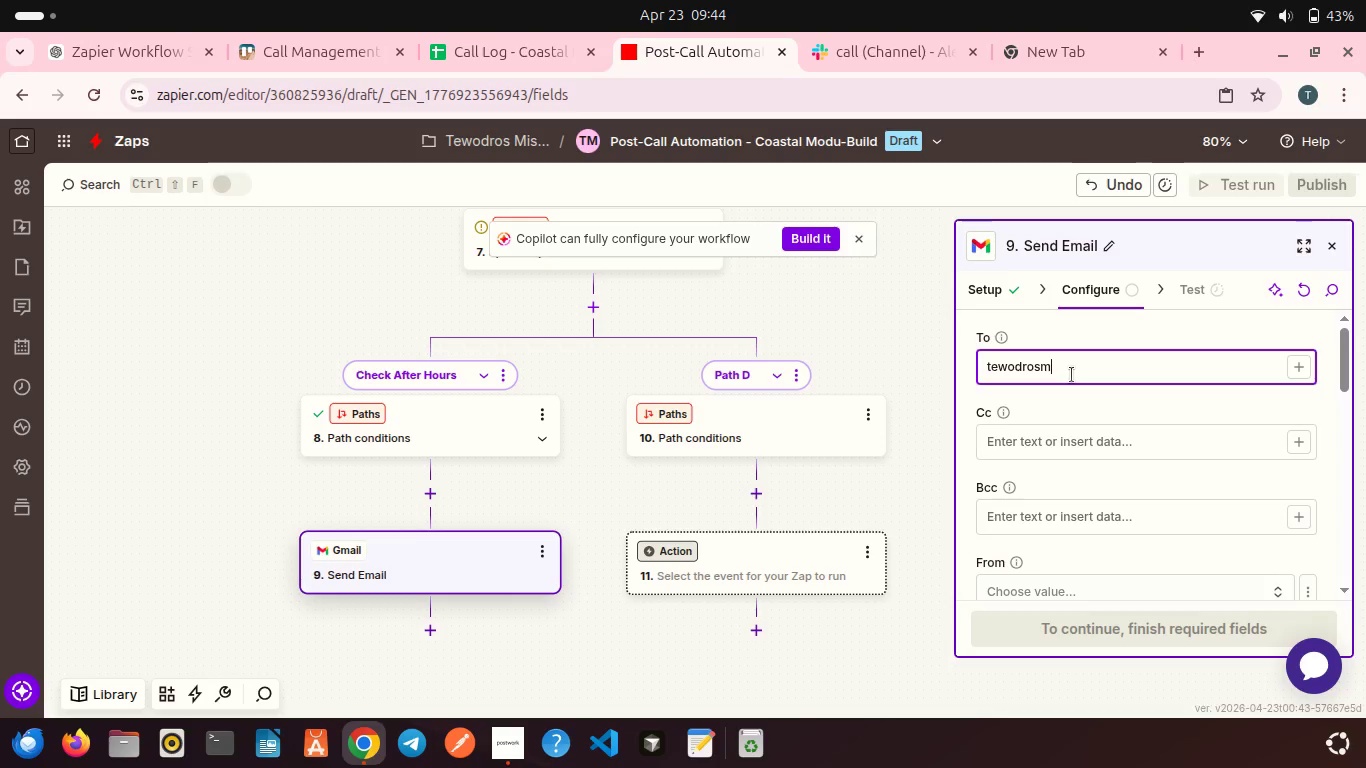 
type(01@gmail.com)
 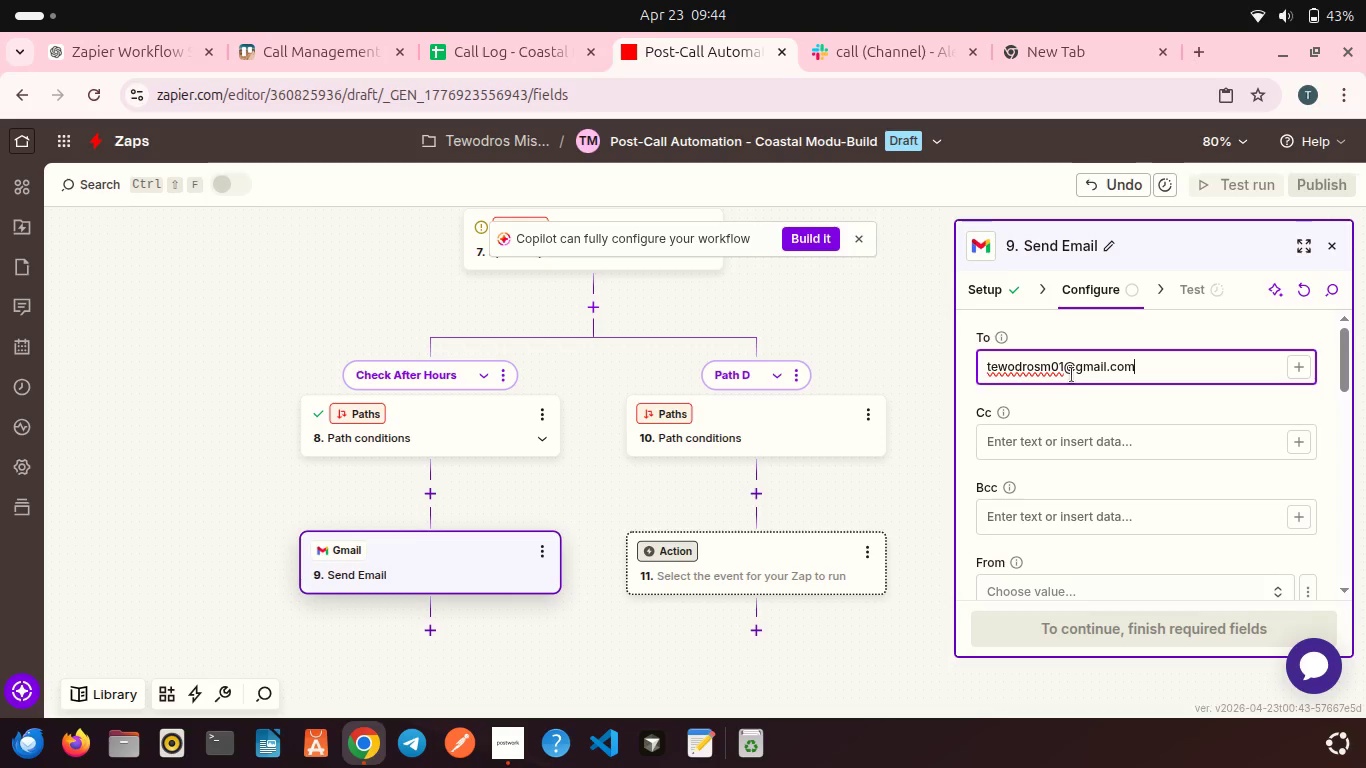 
left_click([1096, 395])
 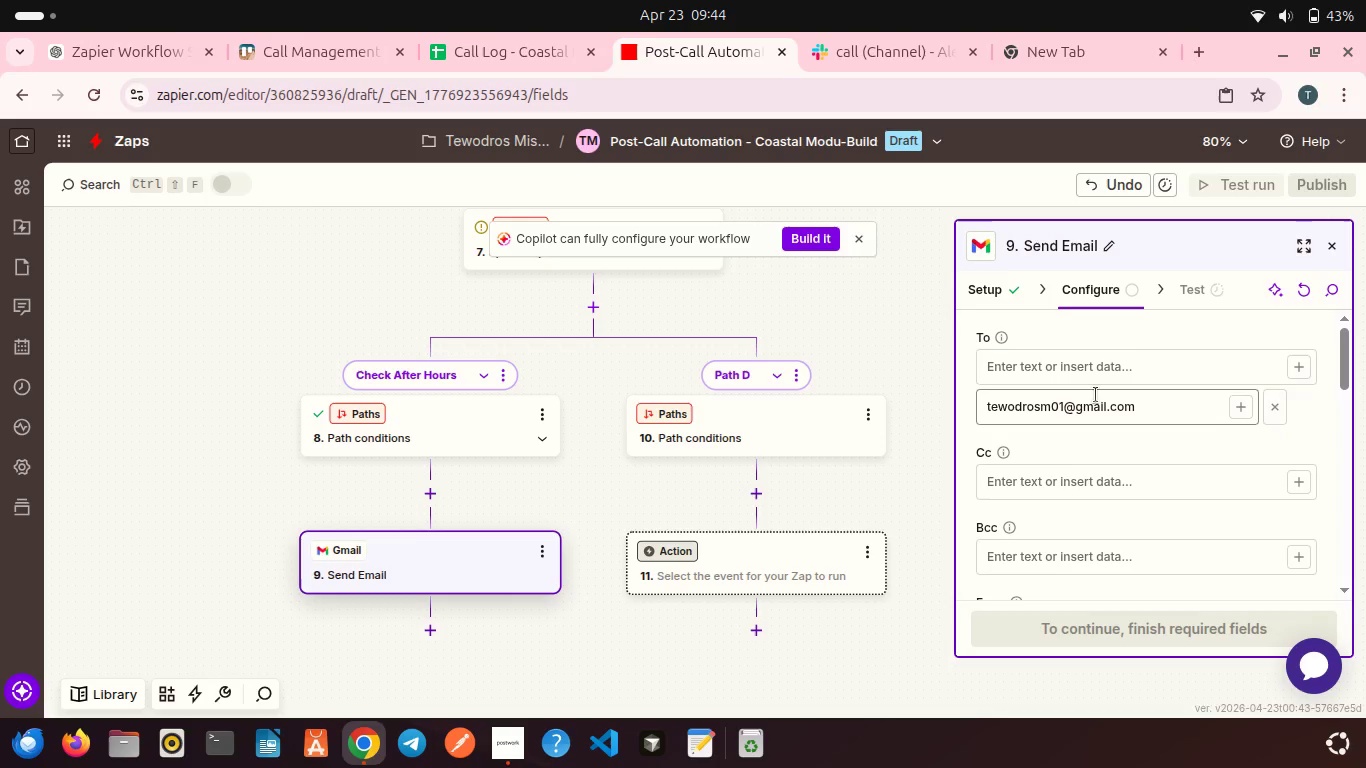 
scroll: coordinate [1096, 395], scroll_direction: down, amount: 3.0
 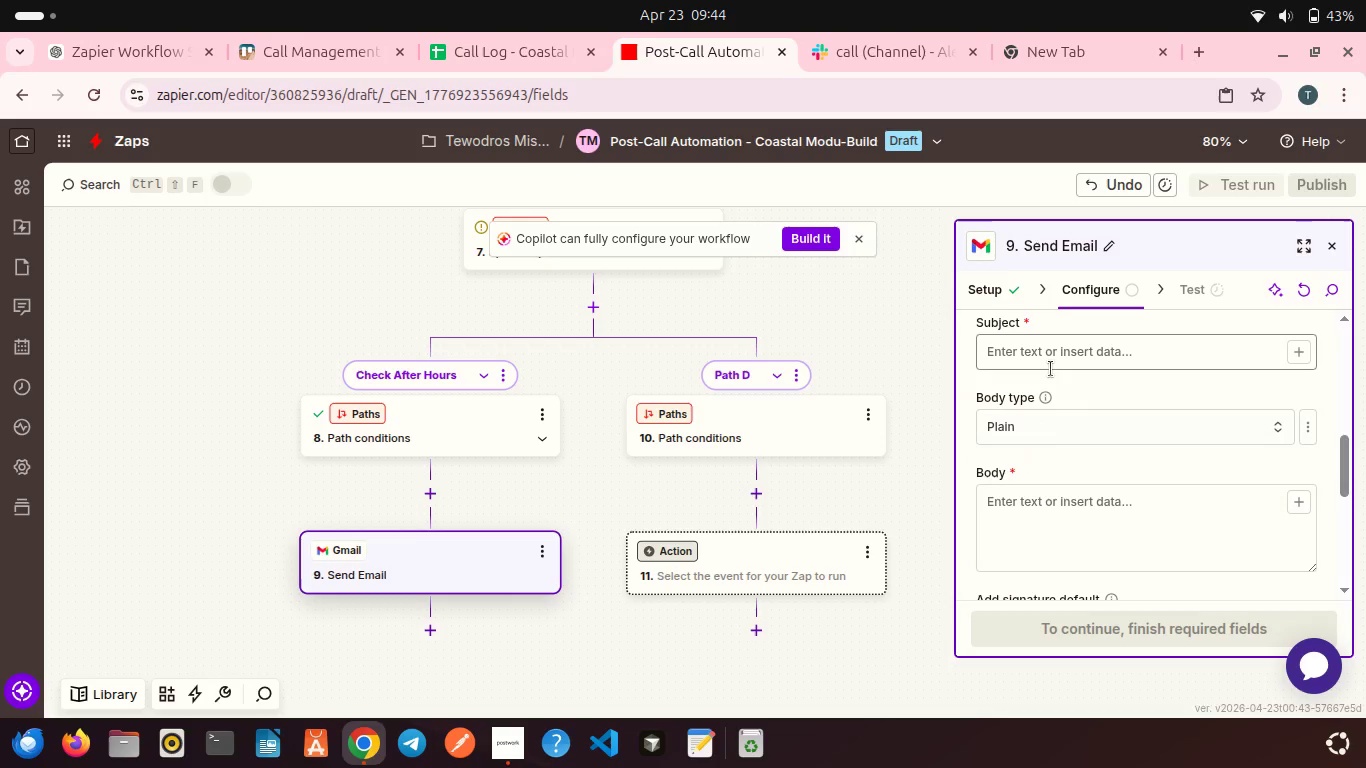 
left_click([1044, 364])
 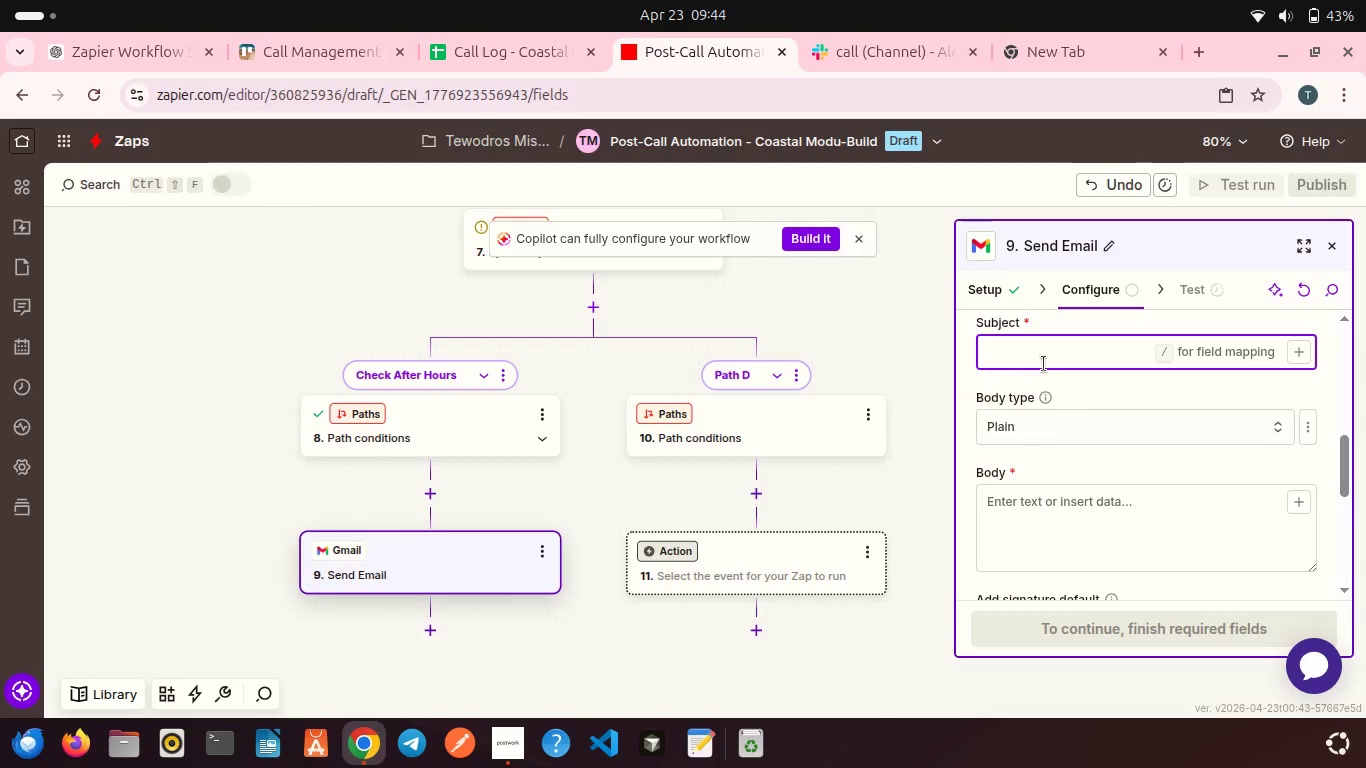 
type(We Received Your Call -Ca)
key(Backspace)
type(oastal Modu-Build)
 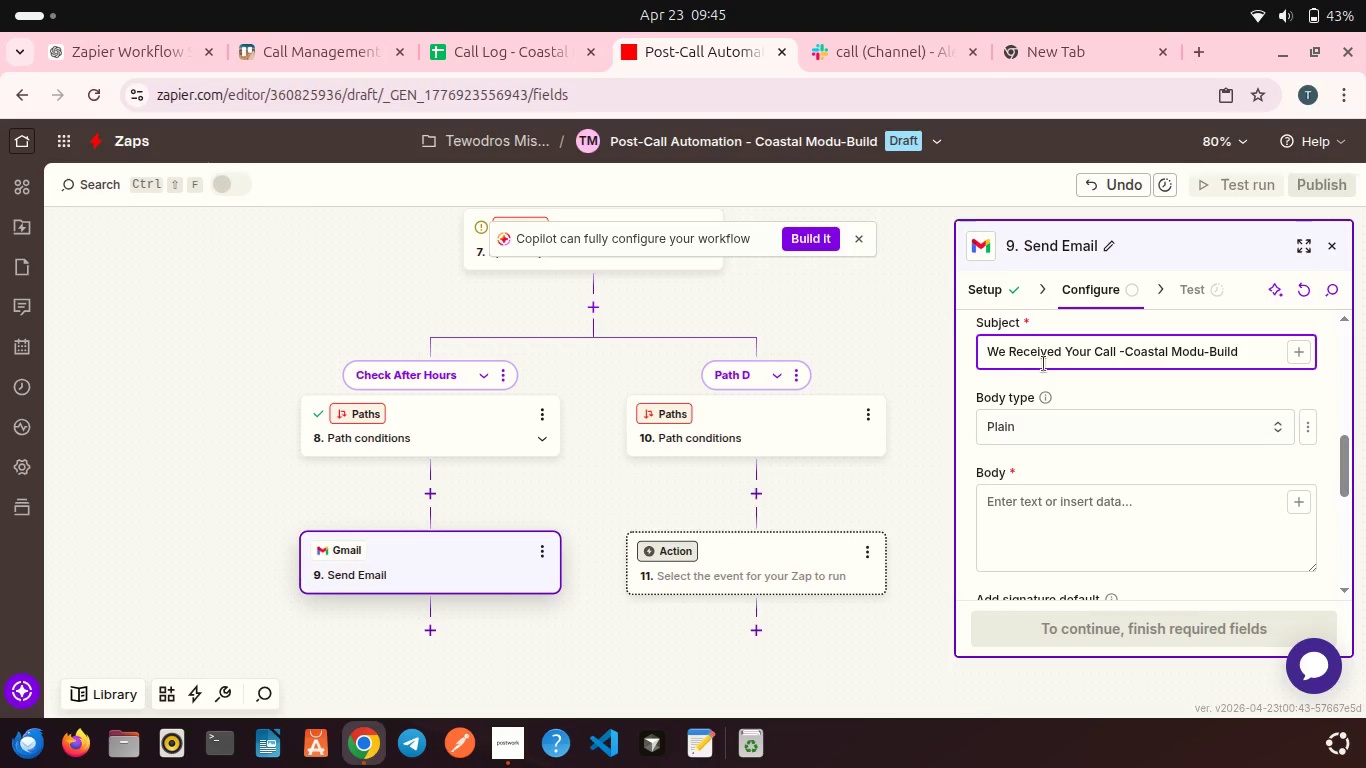 
scroll: coordinate [1140, 389], scroll_direction: down, amount: 1.0
 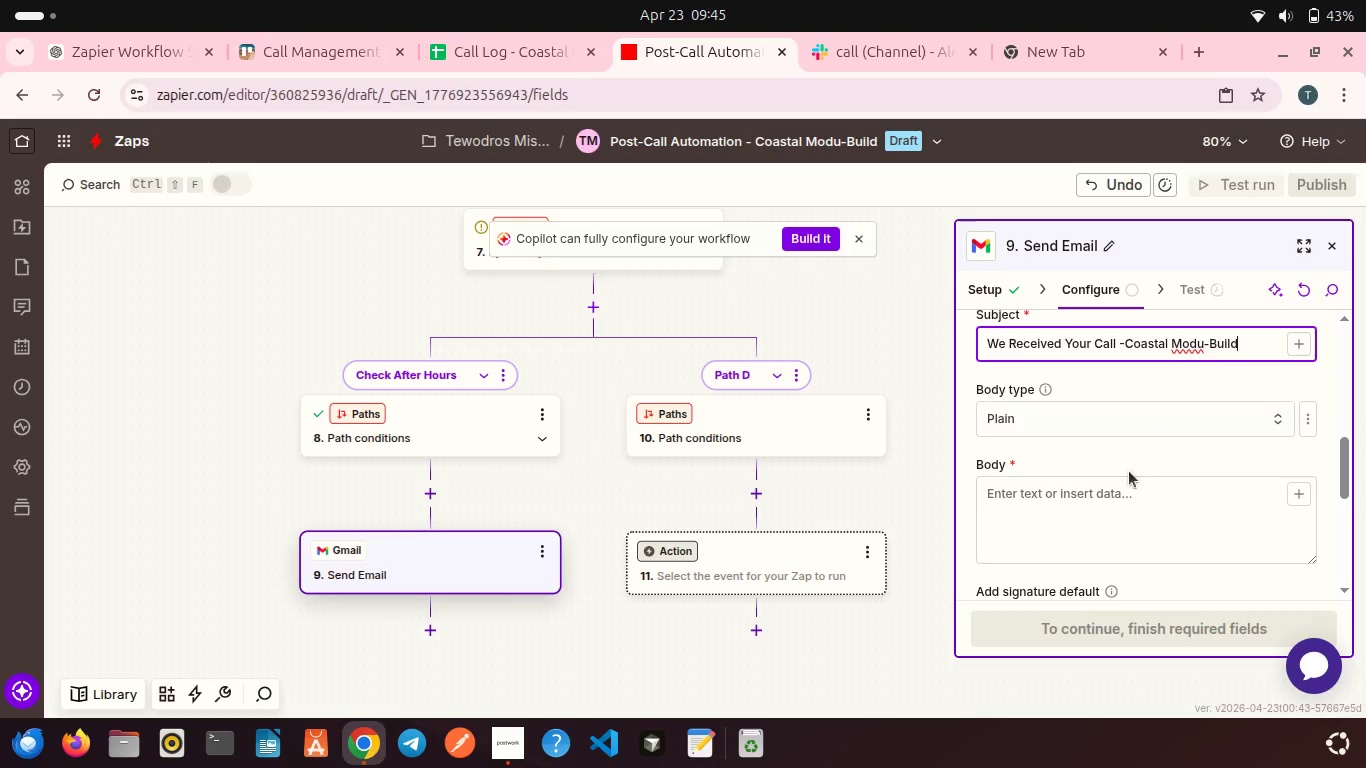 
wait(6.6)
 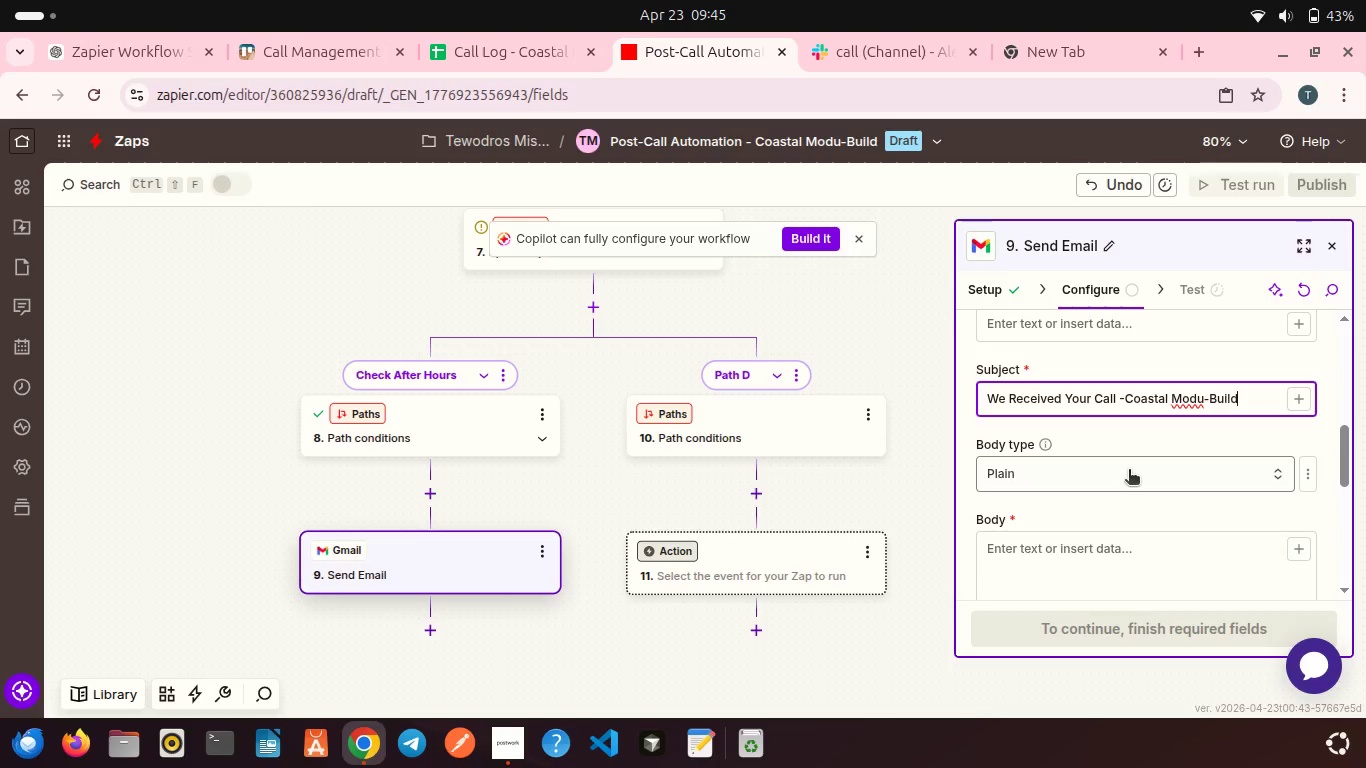 
left_click([1058, 486])
 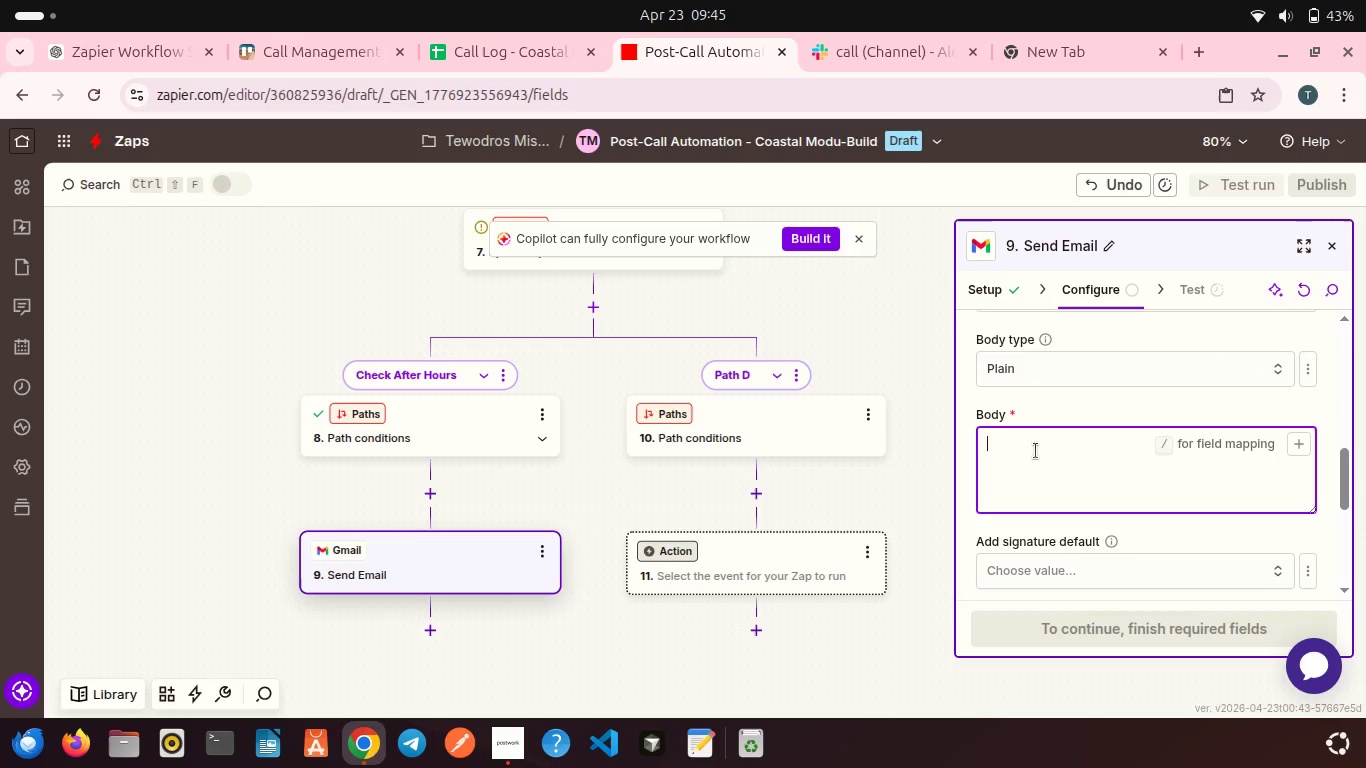 
left_click([1029, 444])
 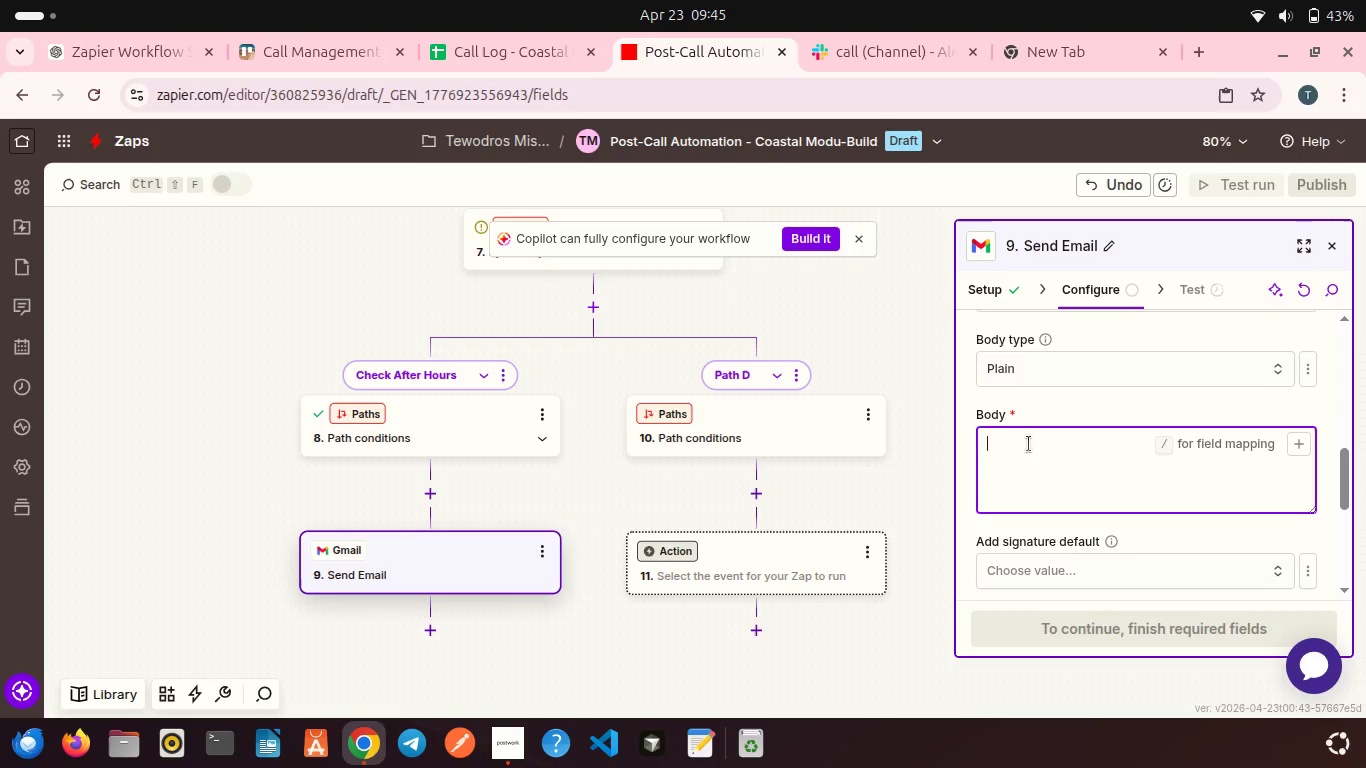 
type(Hi )
 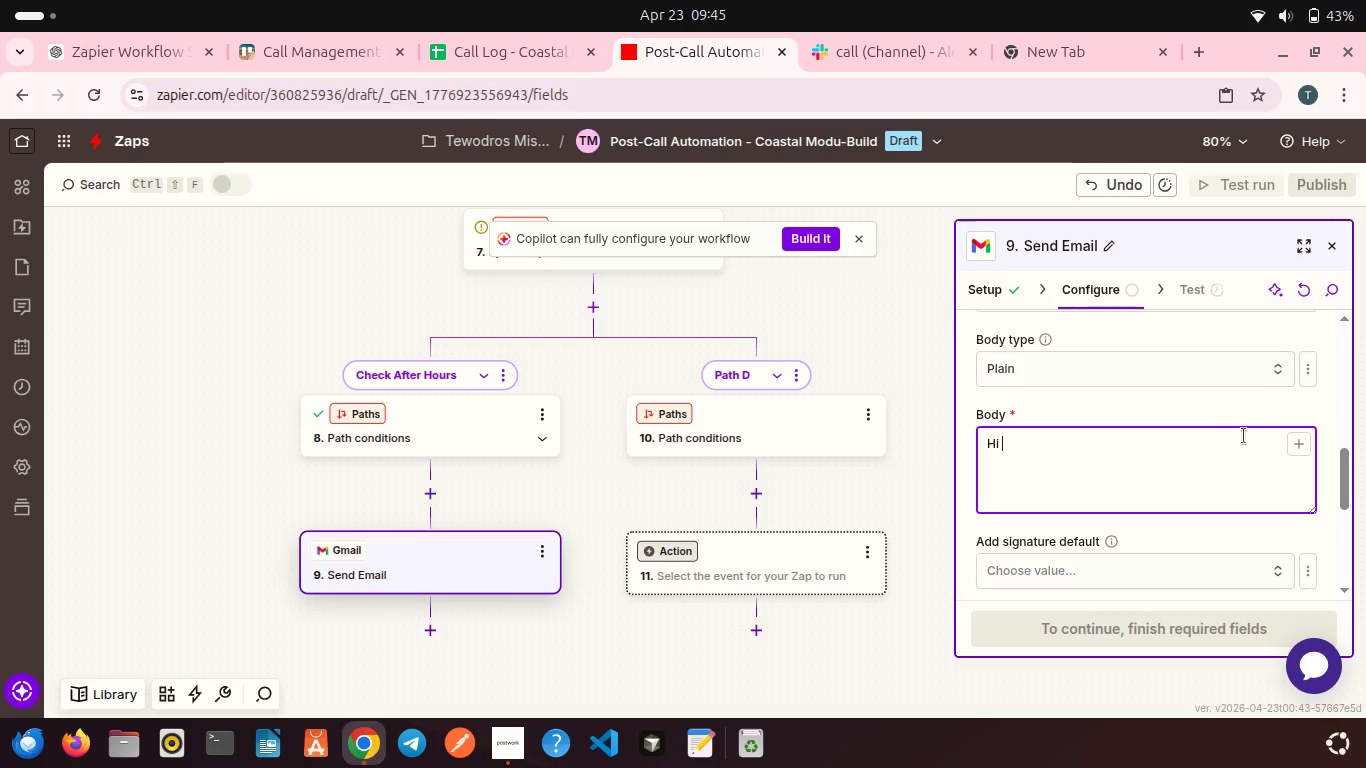 
left_click([1298, 438])
 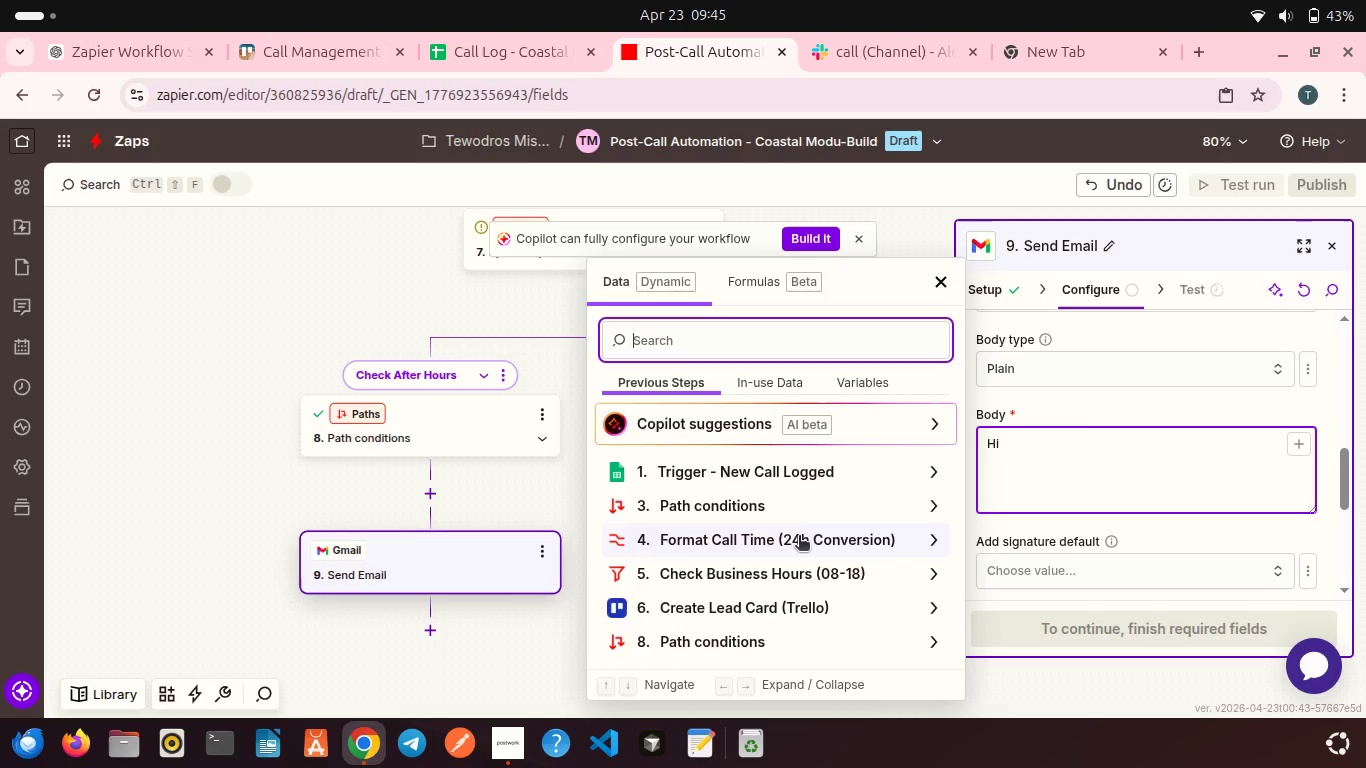 
left_click([756, 480])
 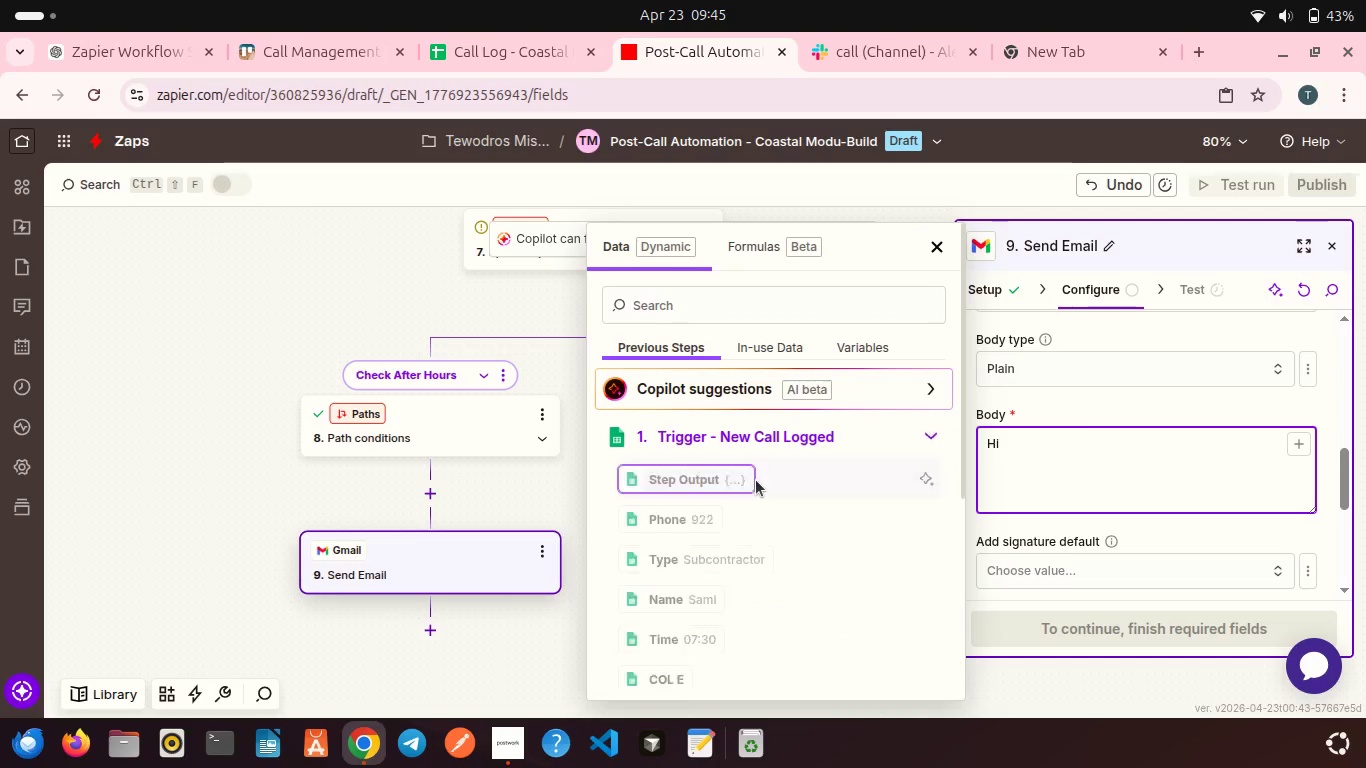 
scroll: coordinate [756, 480], scroll_direction: down, amount: 3.0
 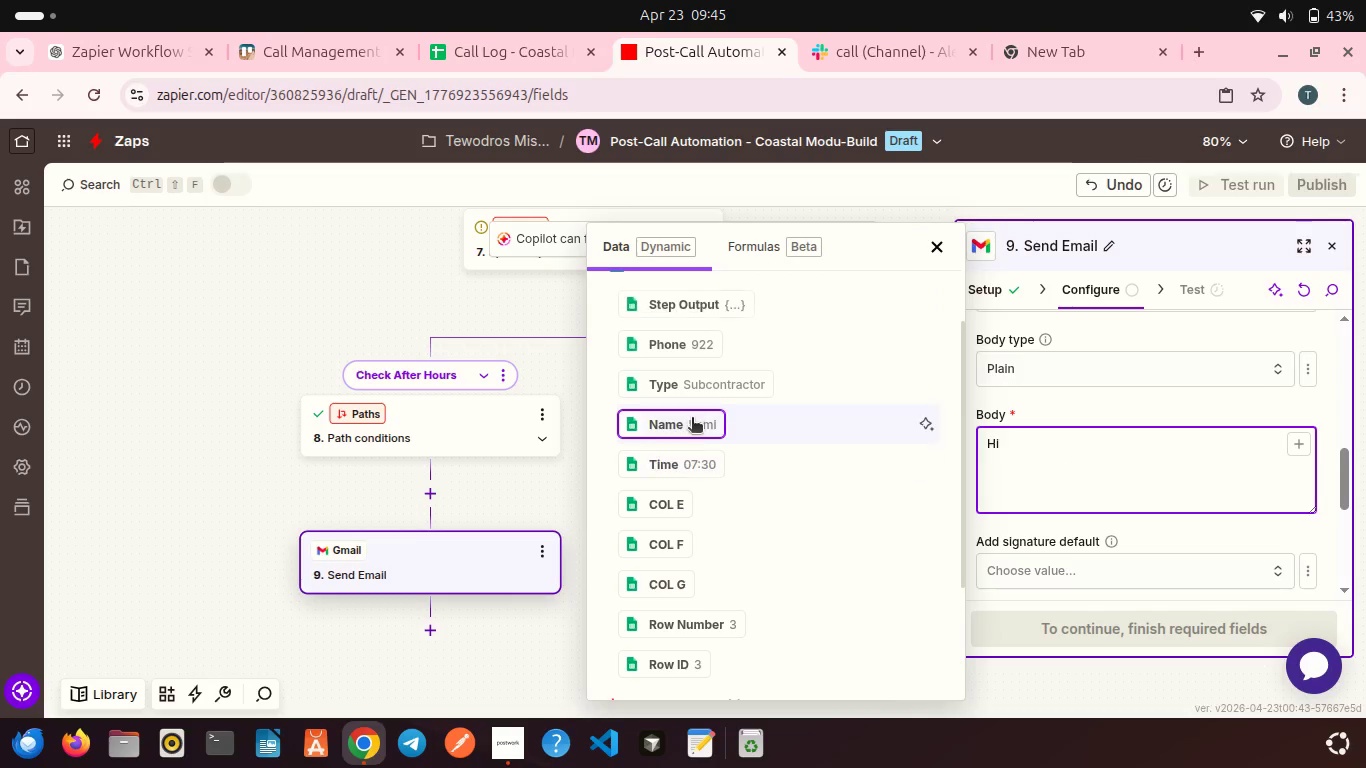 
left_click([684, 419])
 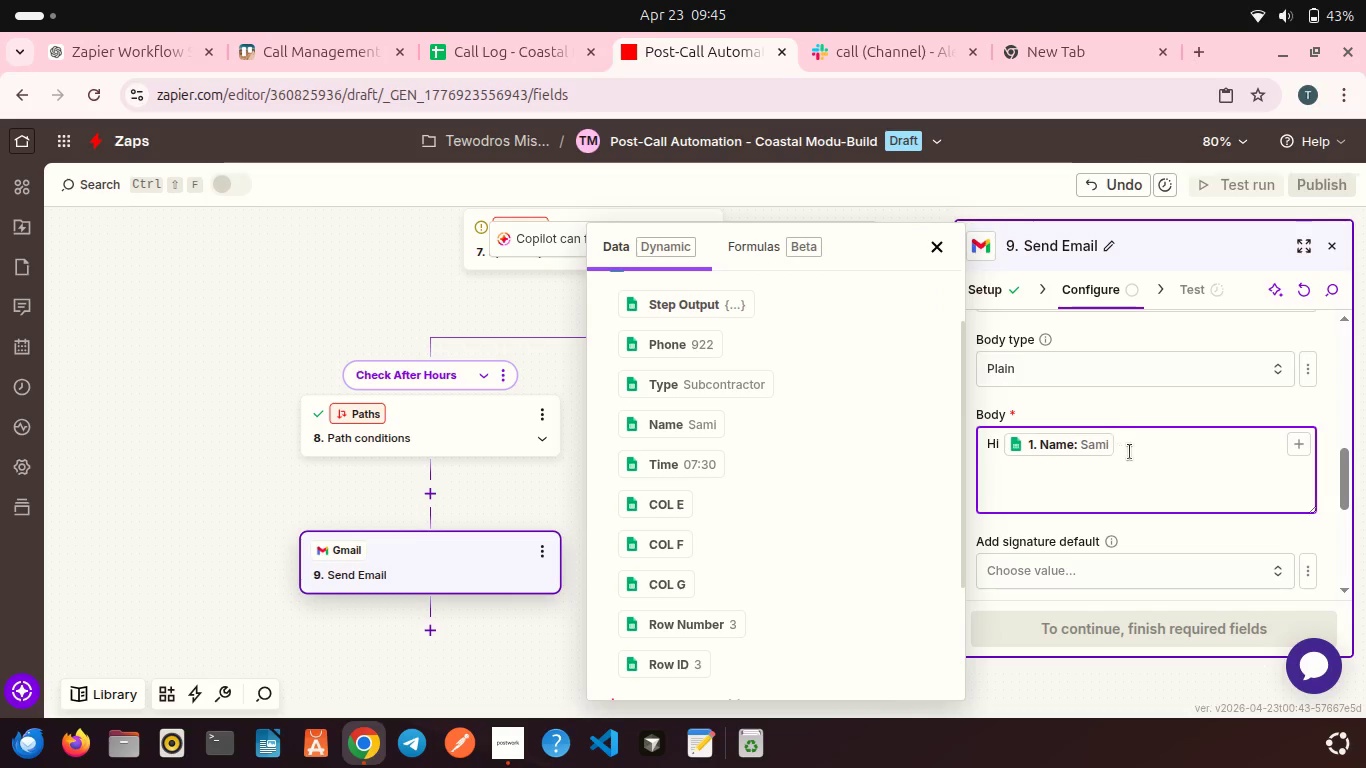 
left_click([1130, 452])
 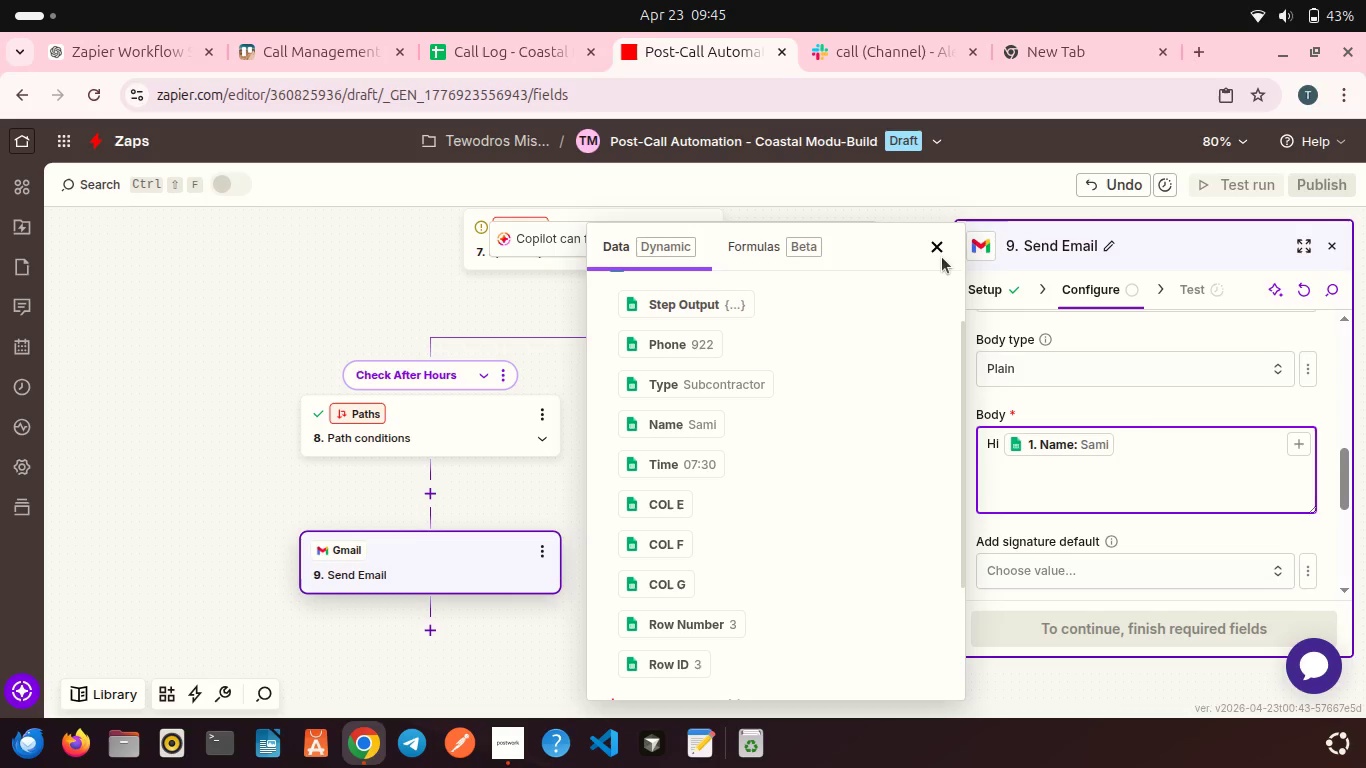 
left_click([935, 252])
 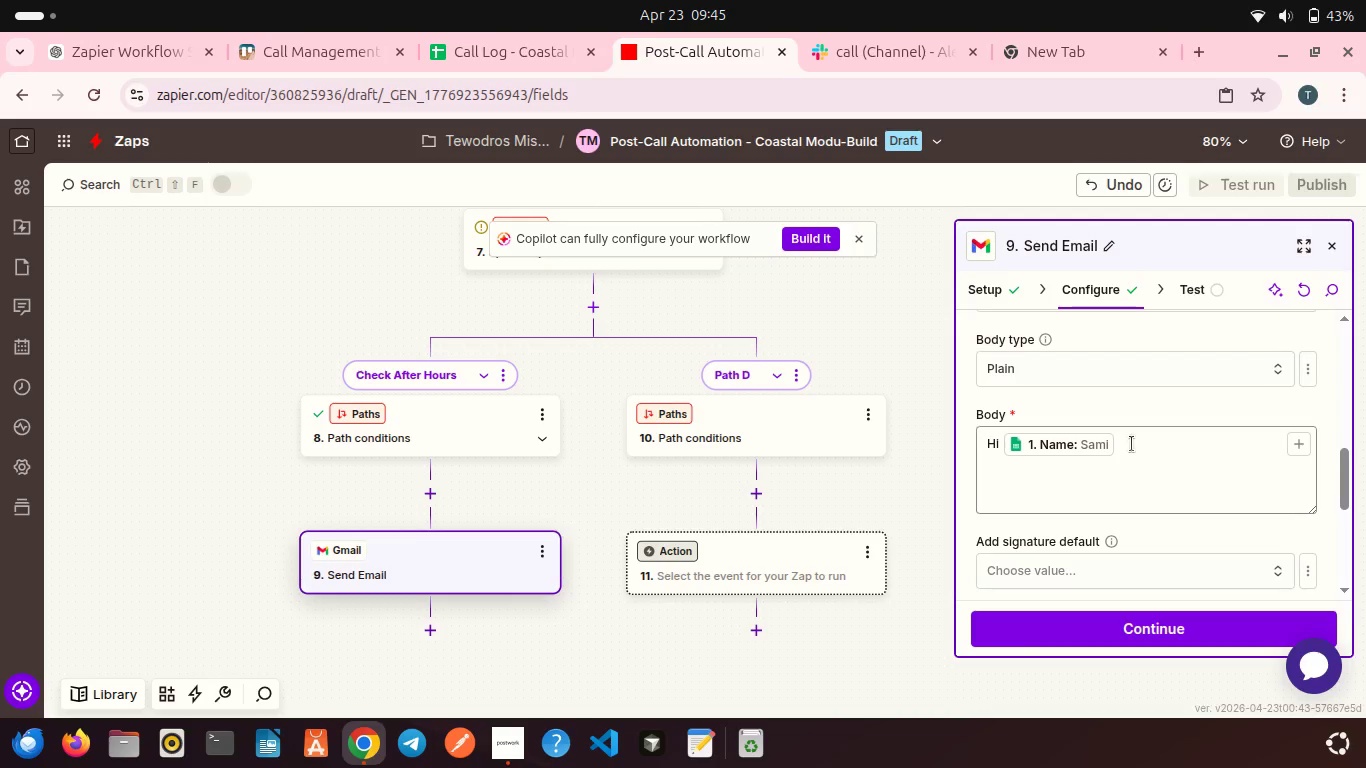 
left_click([1132, 444])
 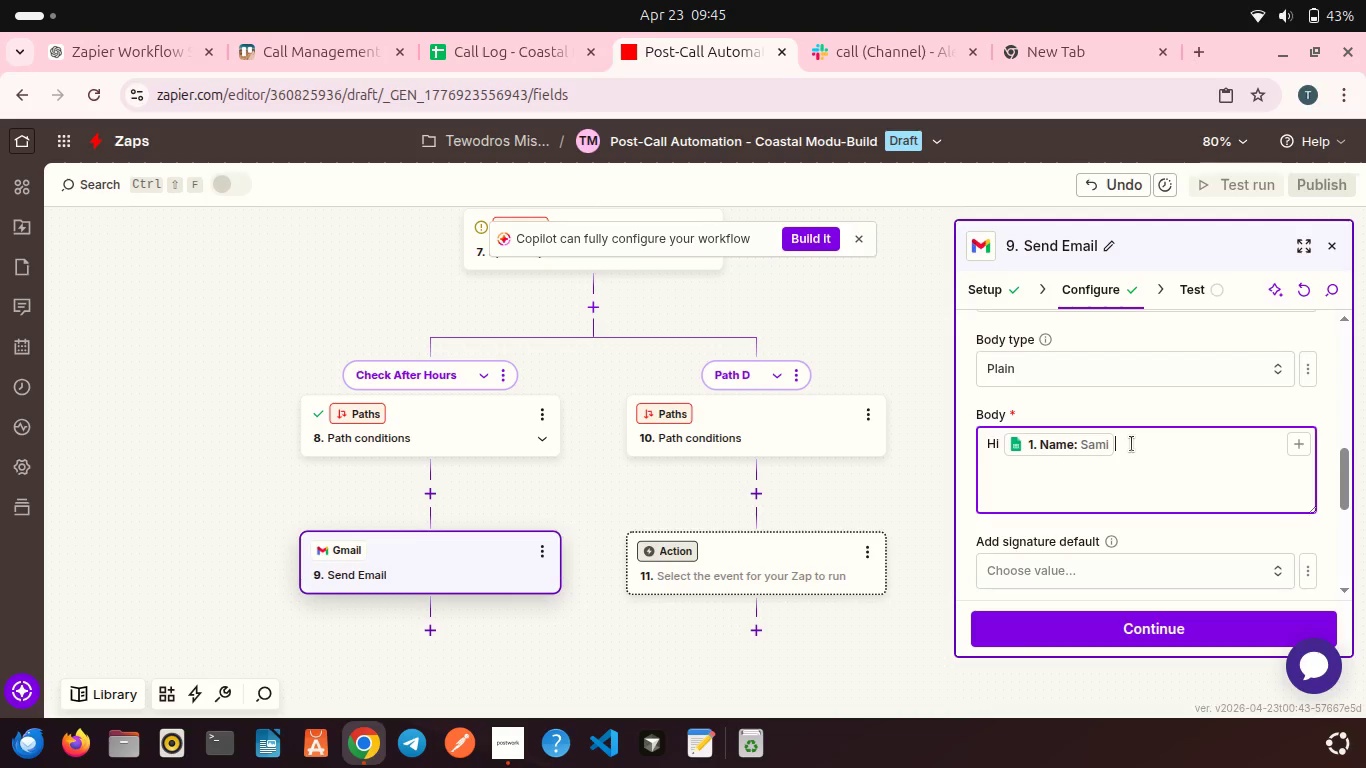 
key(Shift+Enter)
 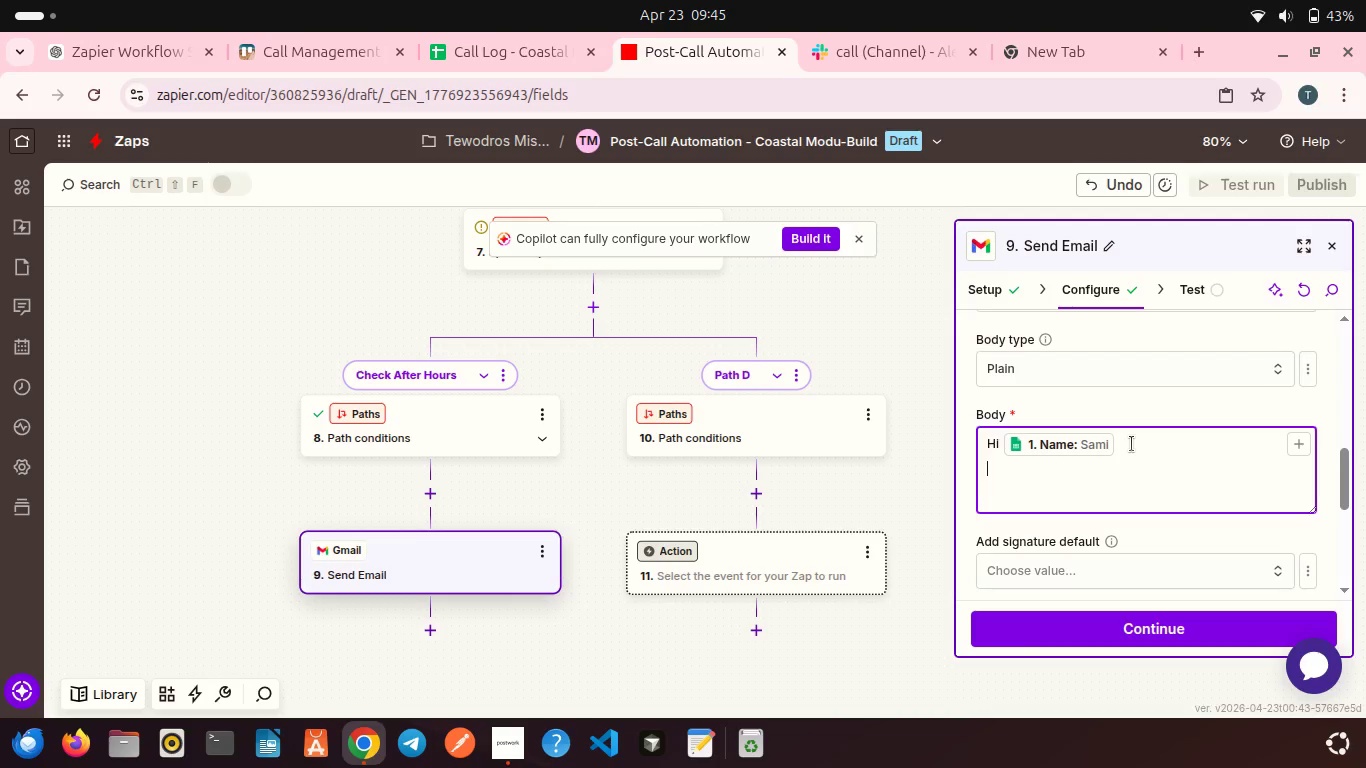 
key(Shift+Enter)
 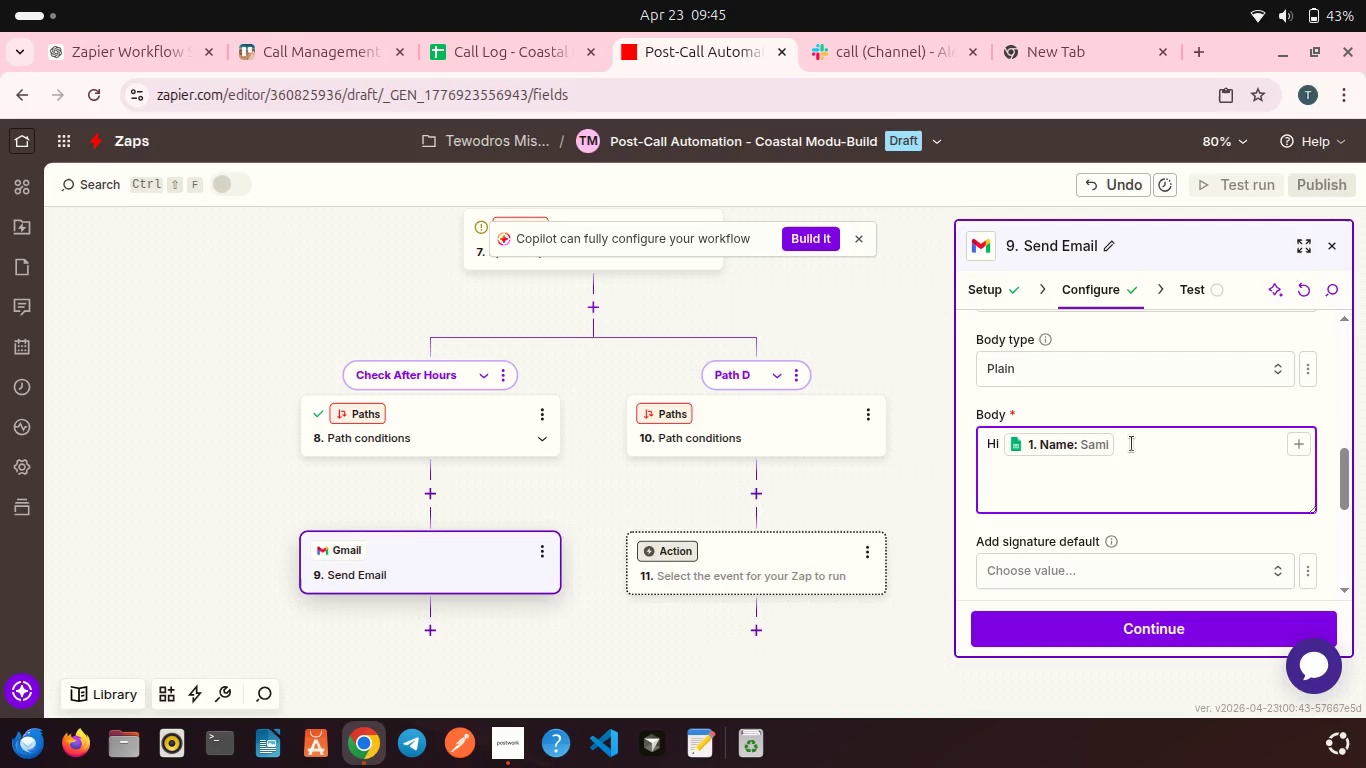 
type(Thank you for contacting Coastal Buil)
key(Backspace)
key(Backspace)
key(Backspace)
key(Backspace)
type(Modu-Build.)
 